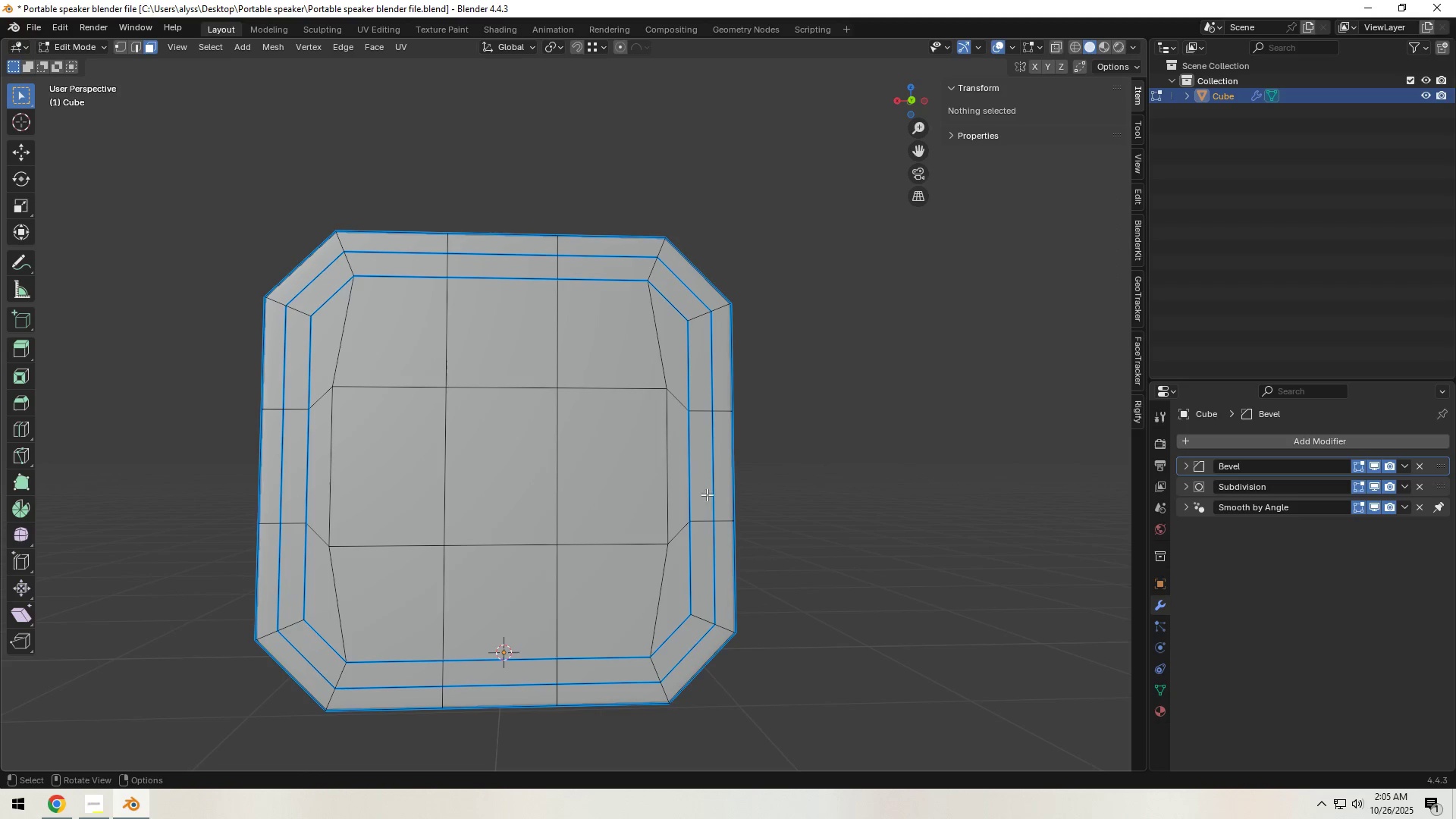 
left_click([664, 460])
 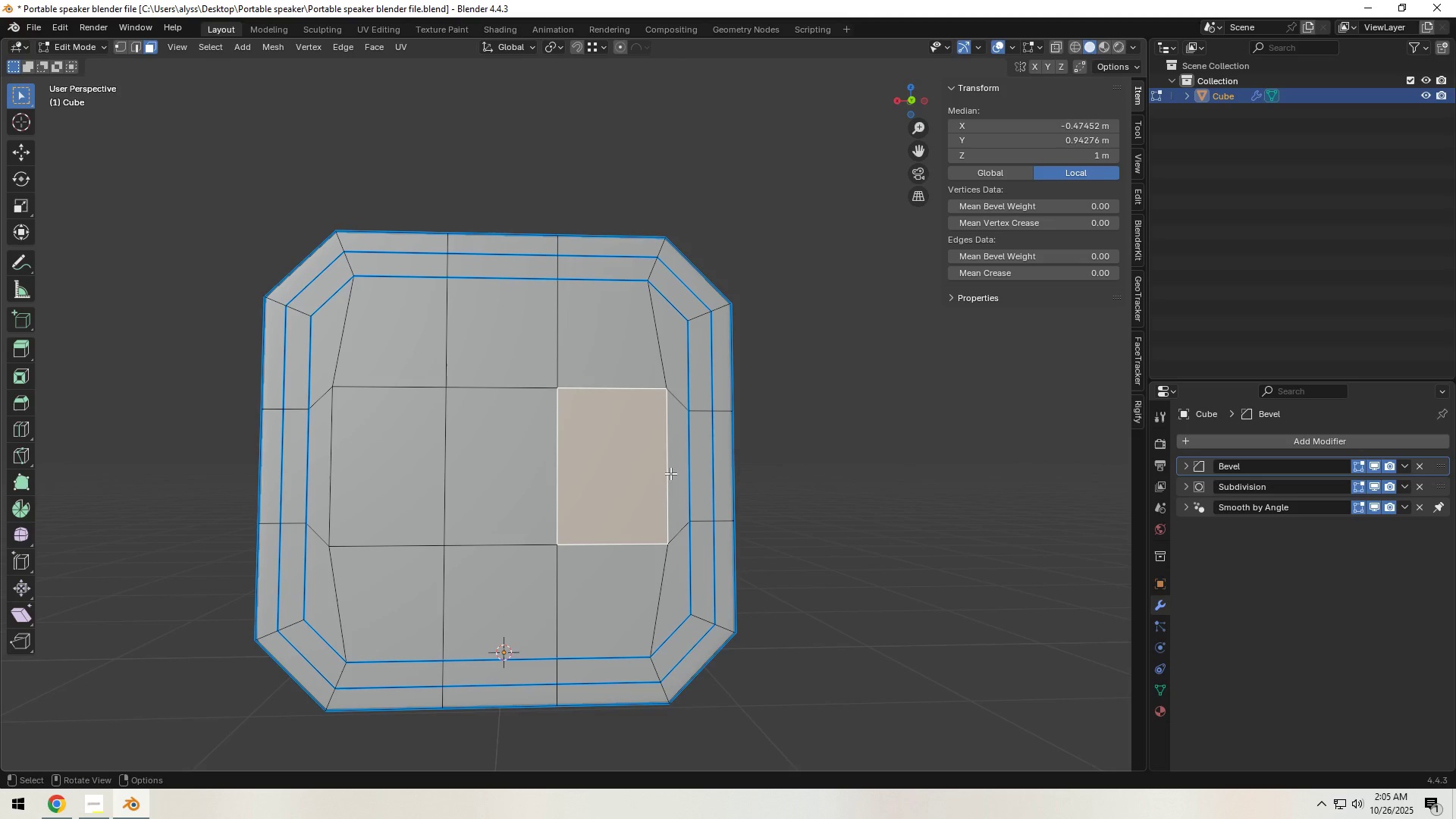 
key(3)
 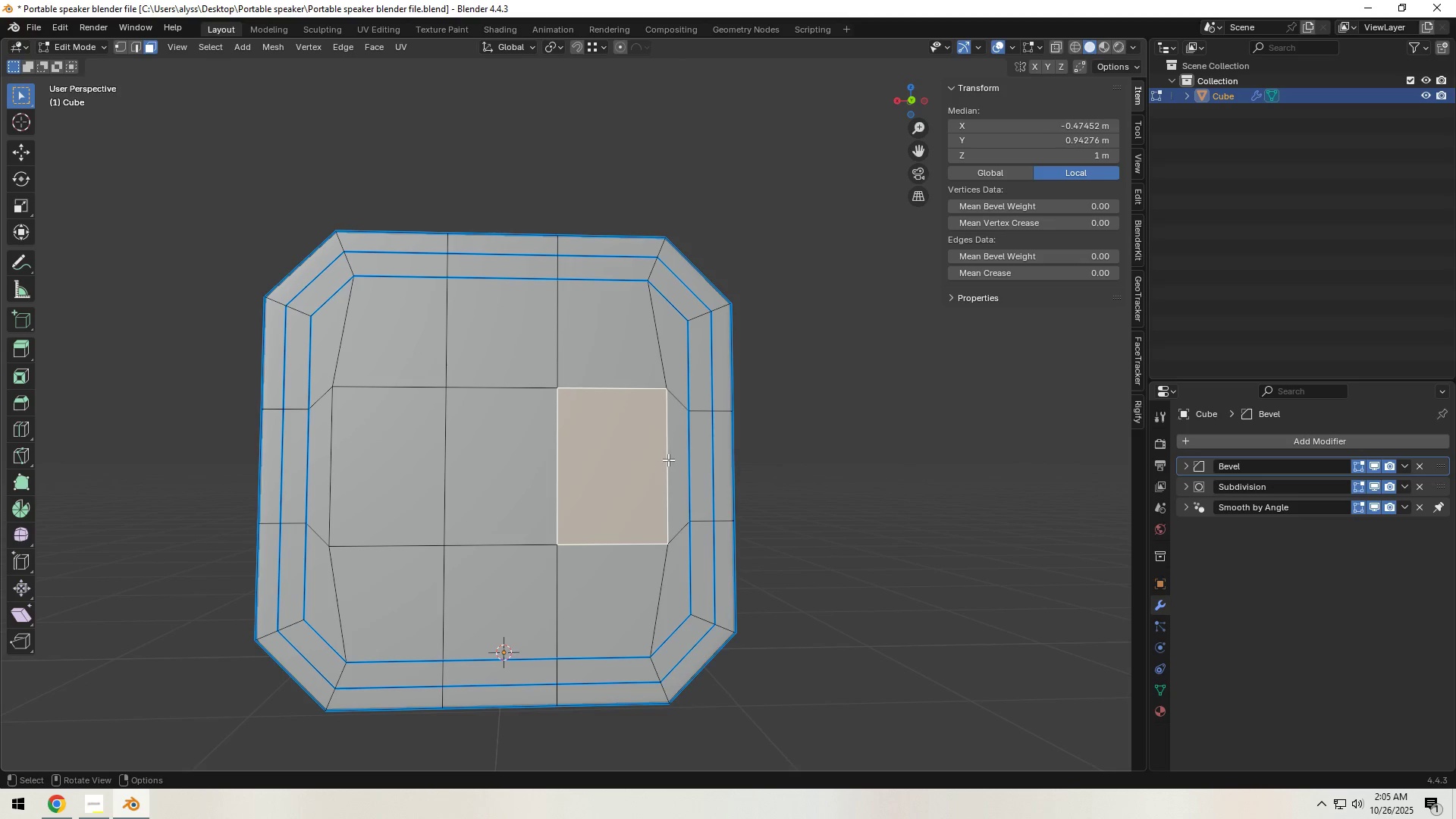 
left_click([668, 460])
 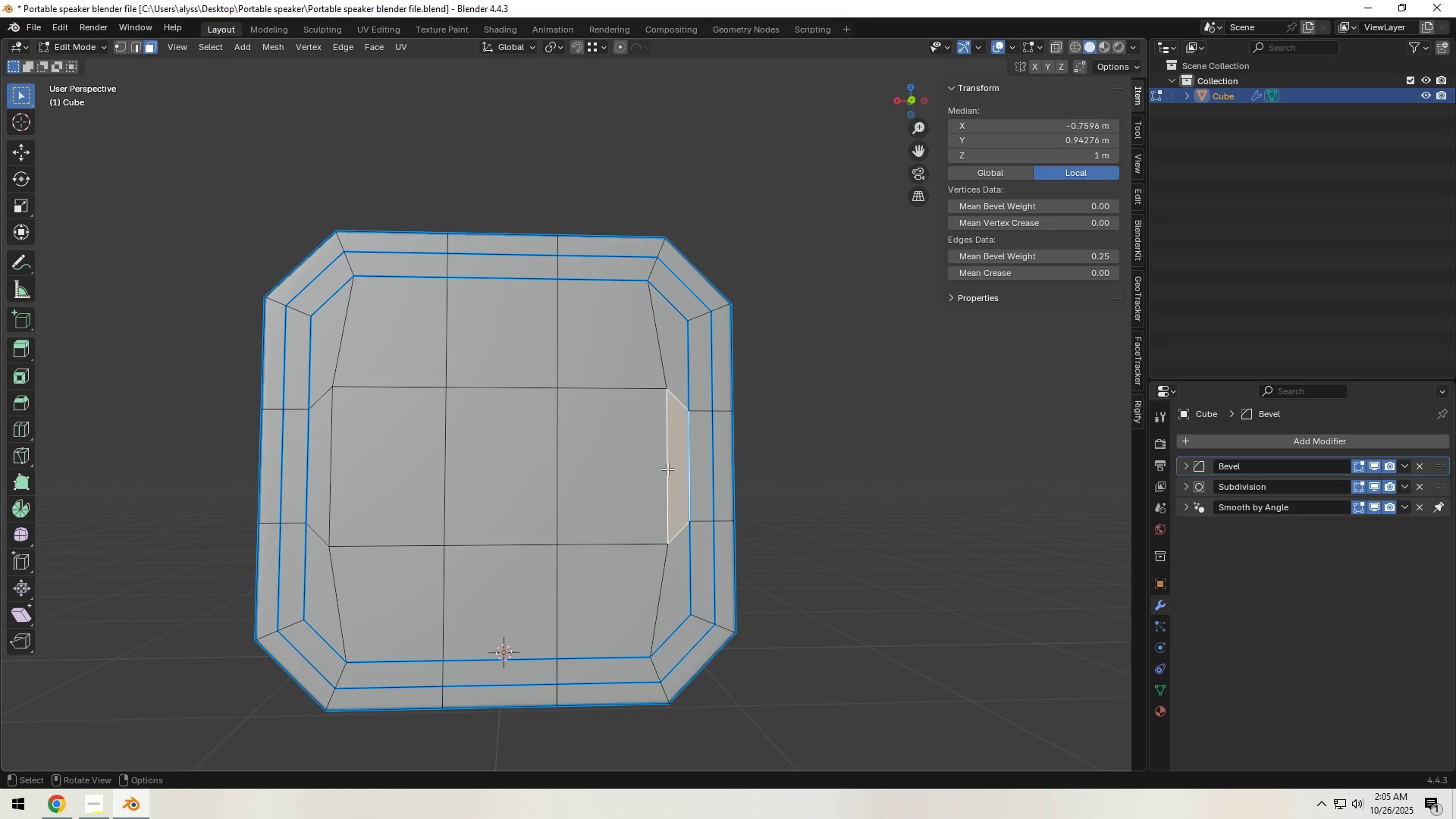 
key(2)
 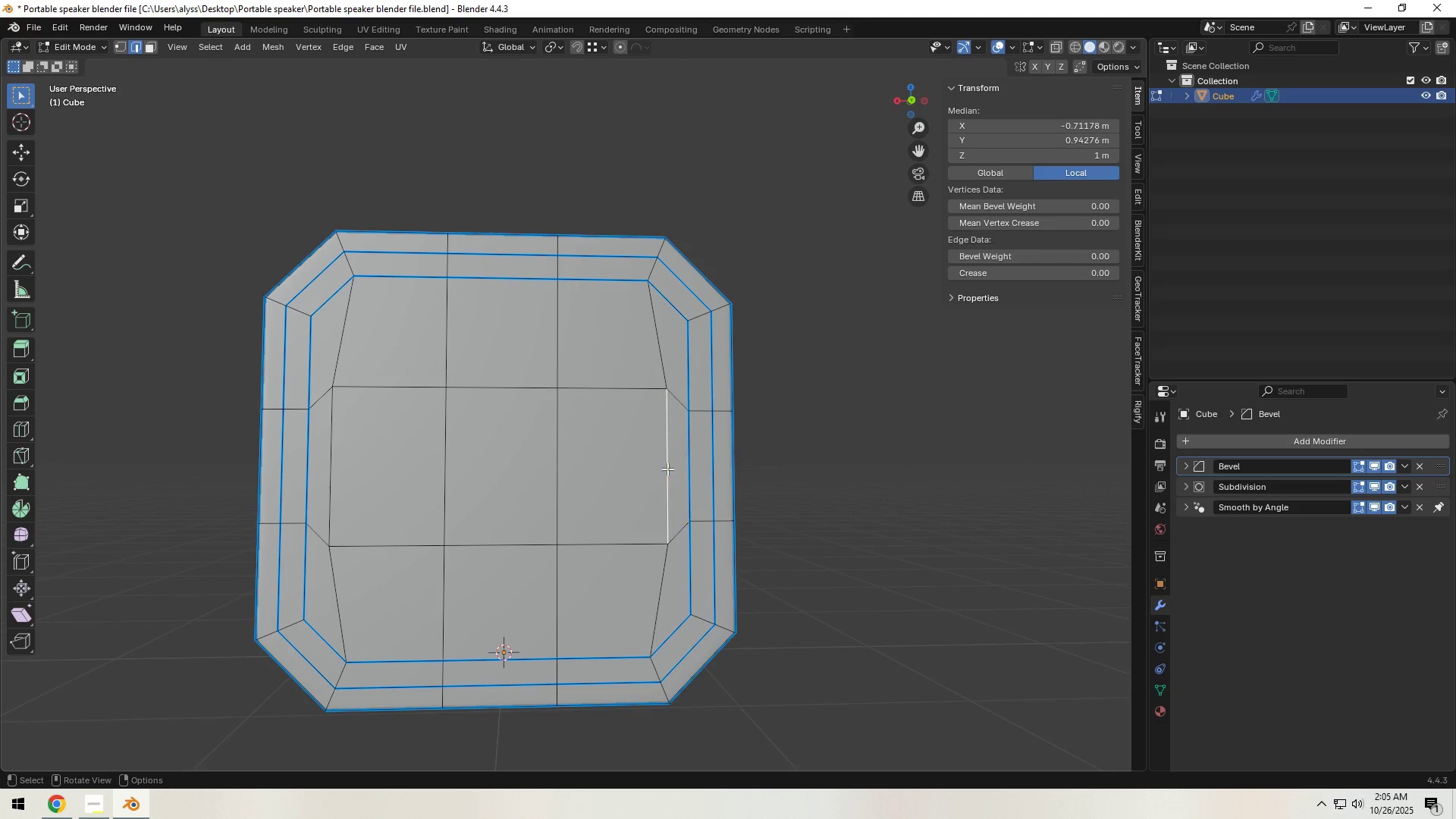 
left_click([667, 469])
 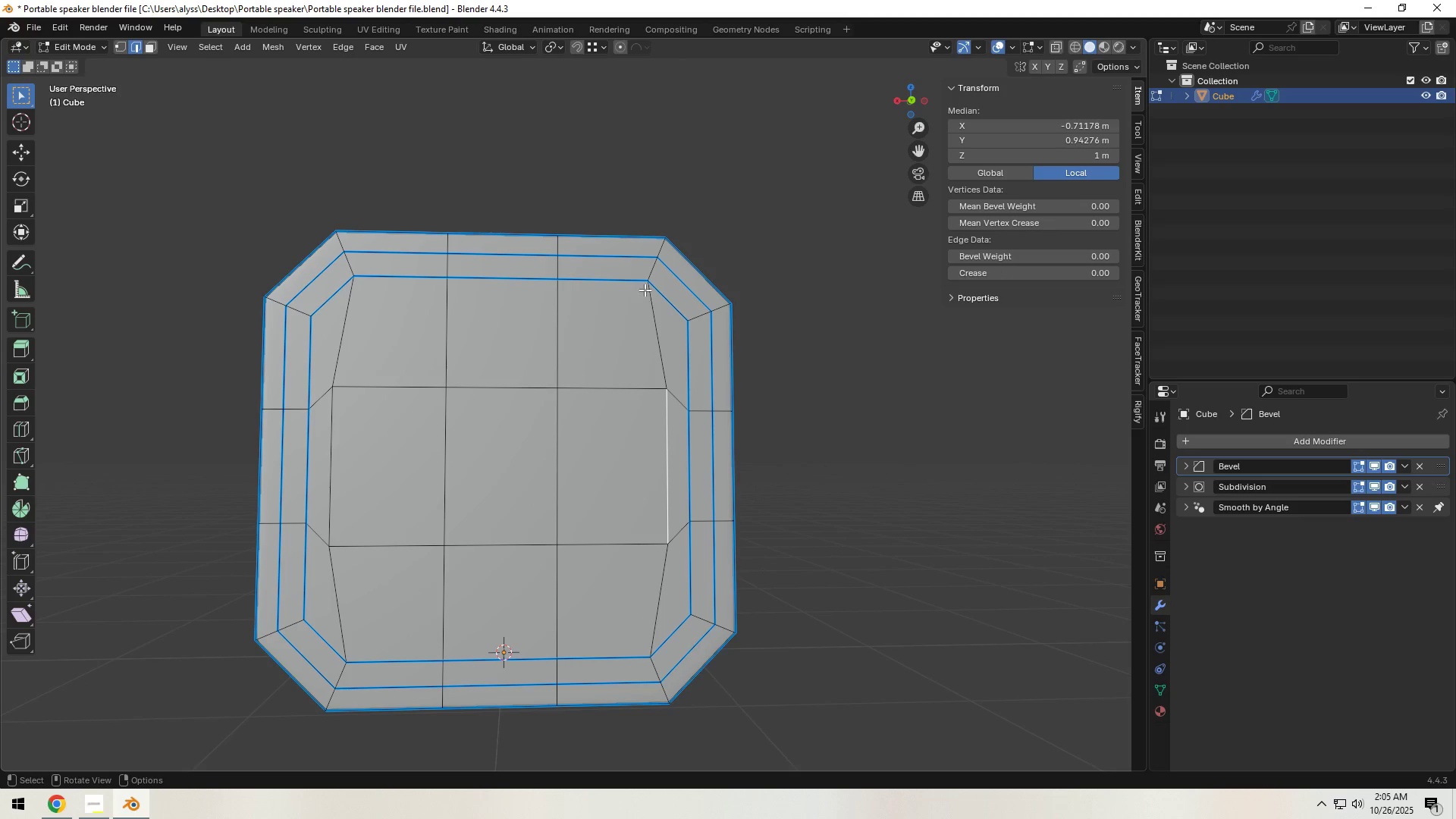 
type(gx)
 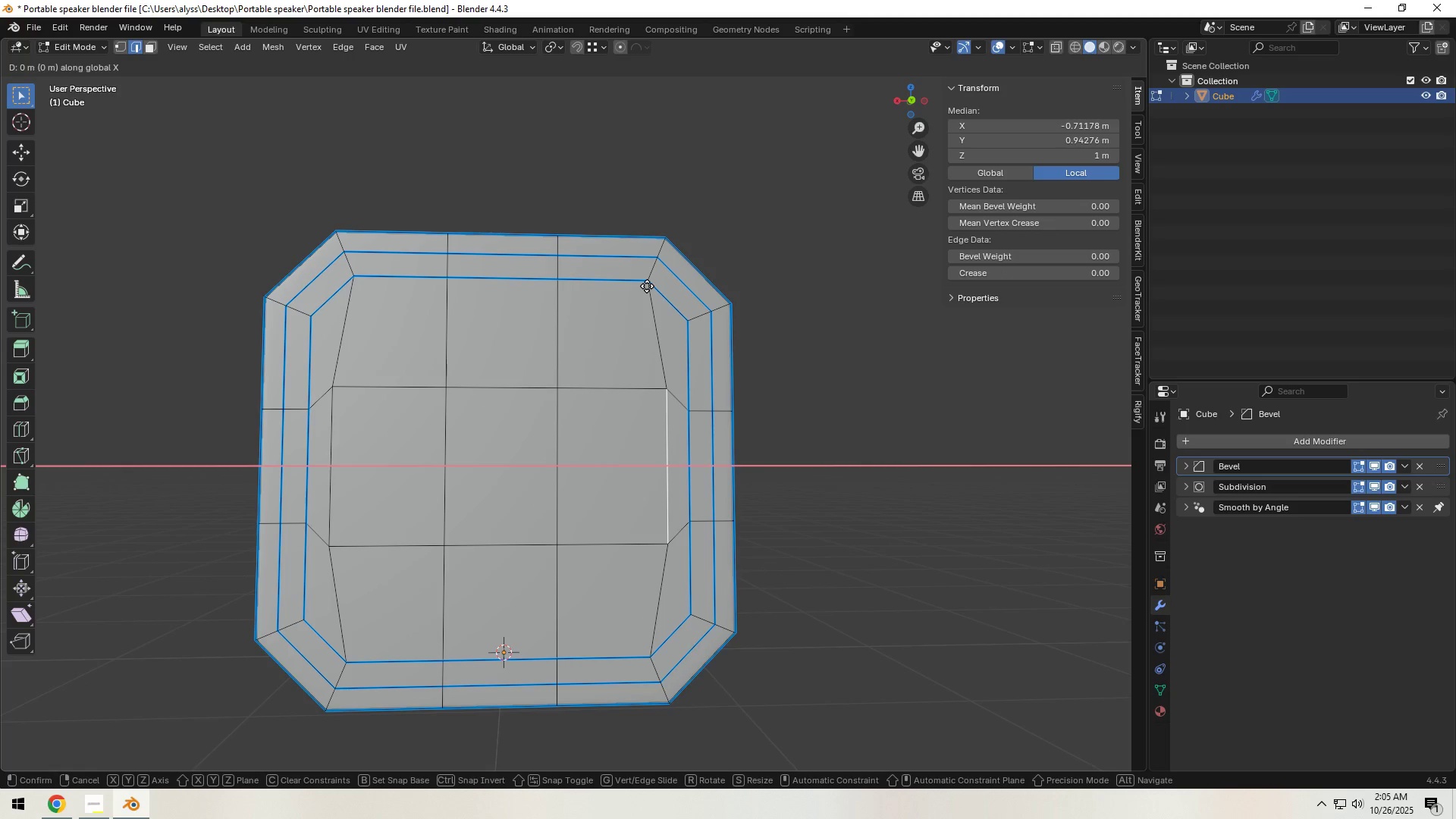 
hold_key(key=ControlLeft, duration=0.64)
left_click([647, 286])
 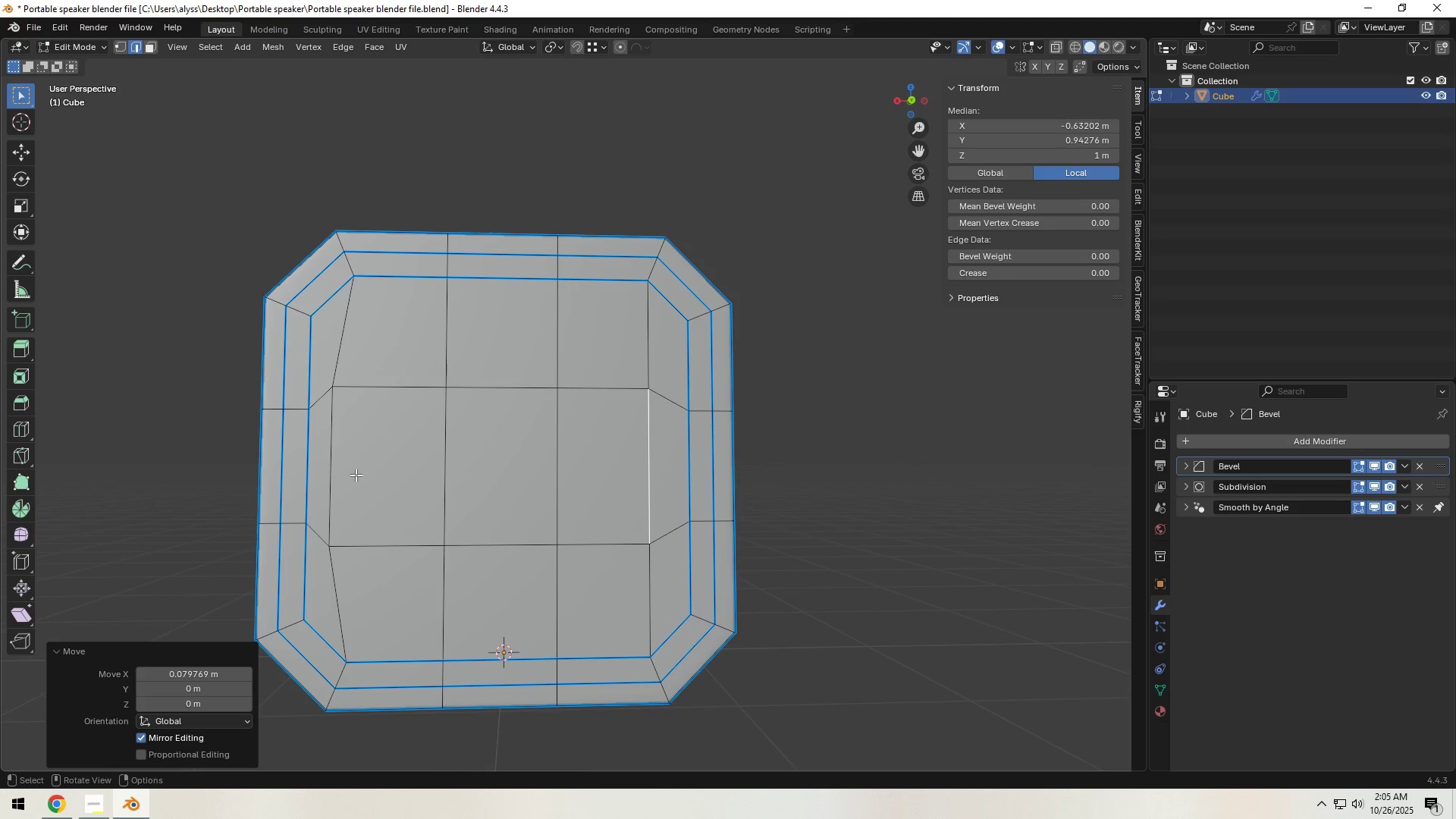 
left_click([332, 475])
 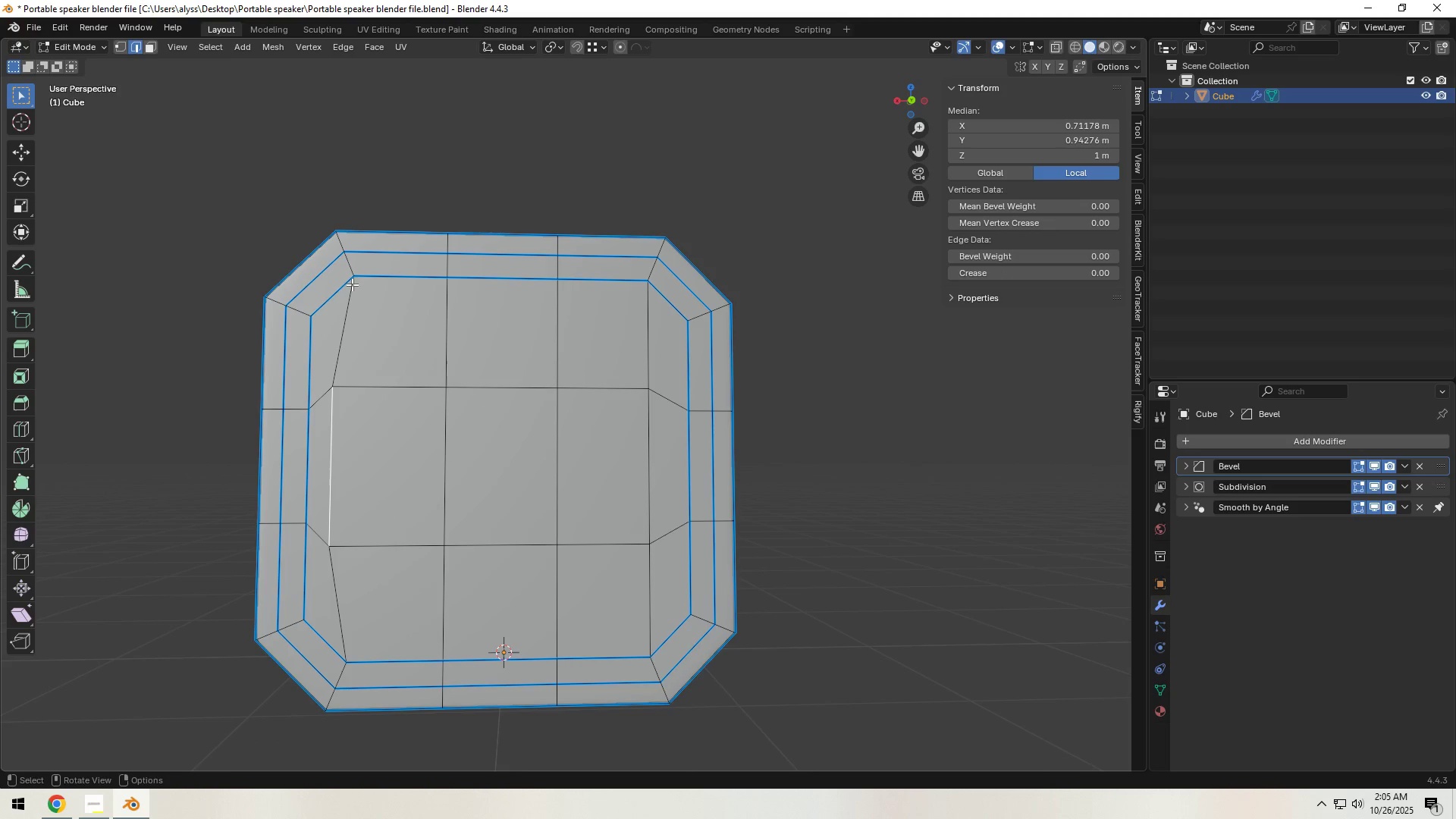 
type(gx)
 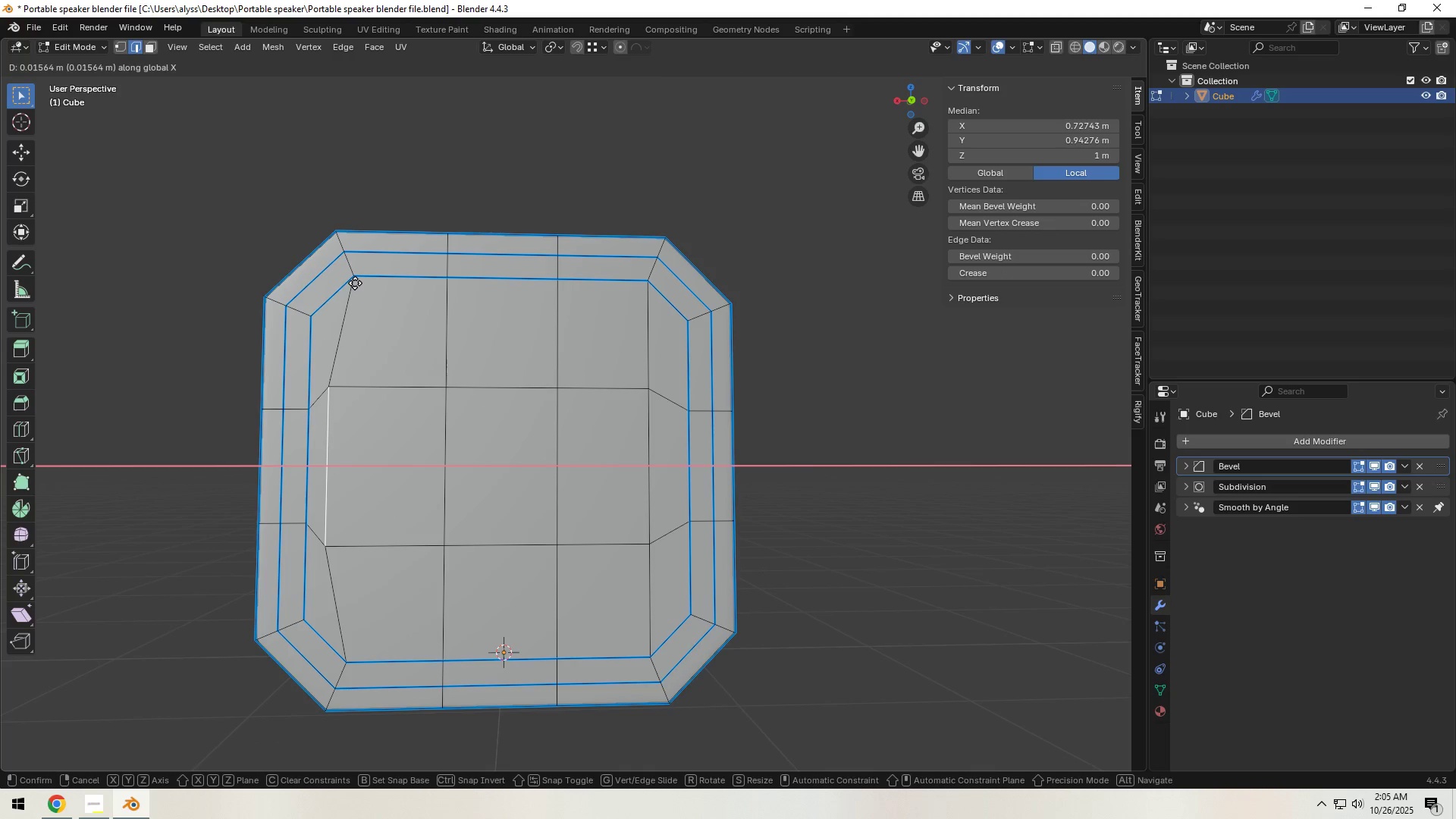 
hold_key(key=ControlLeft, duration=0.83)
left_click([355, 282])
 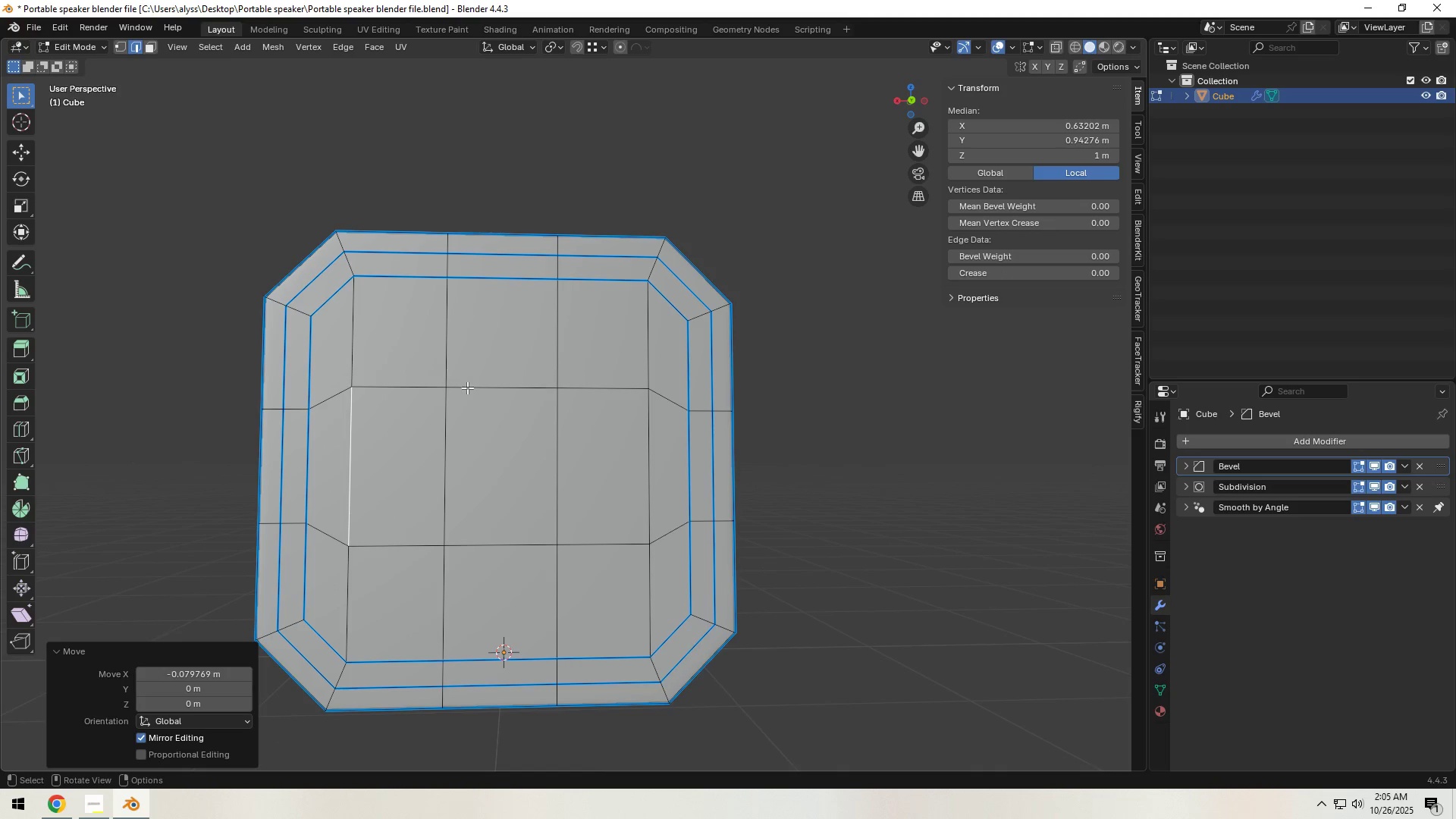 
left_click([468, 388])
 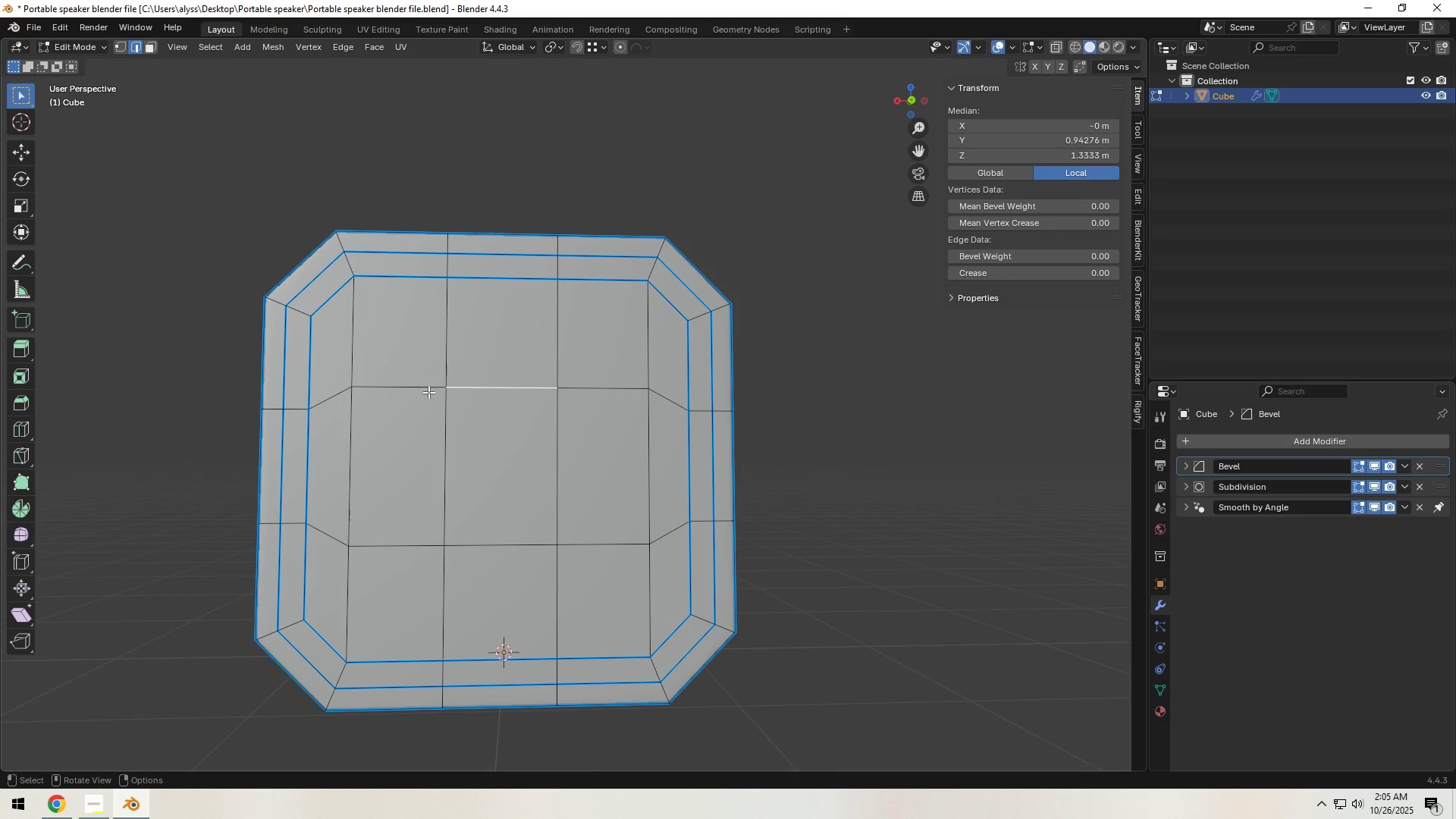 
hold_key(key=ShiftLeft, duration=0.77)
left_click([427, 393])
 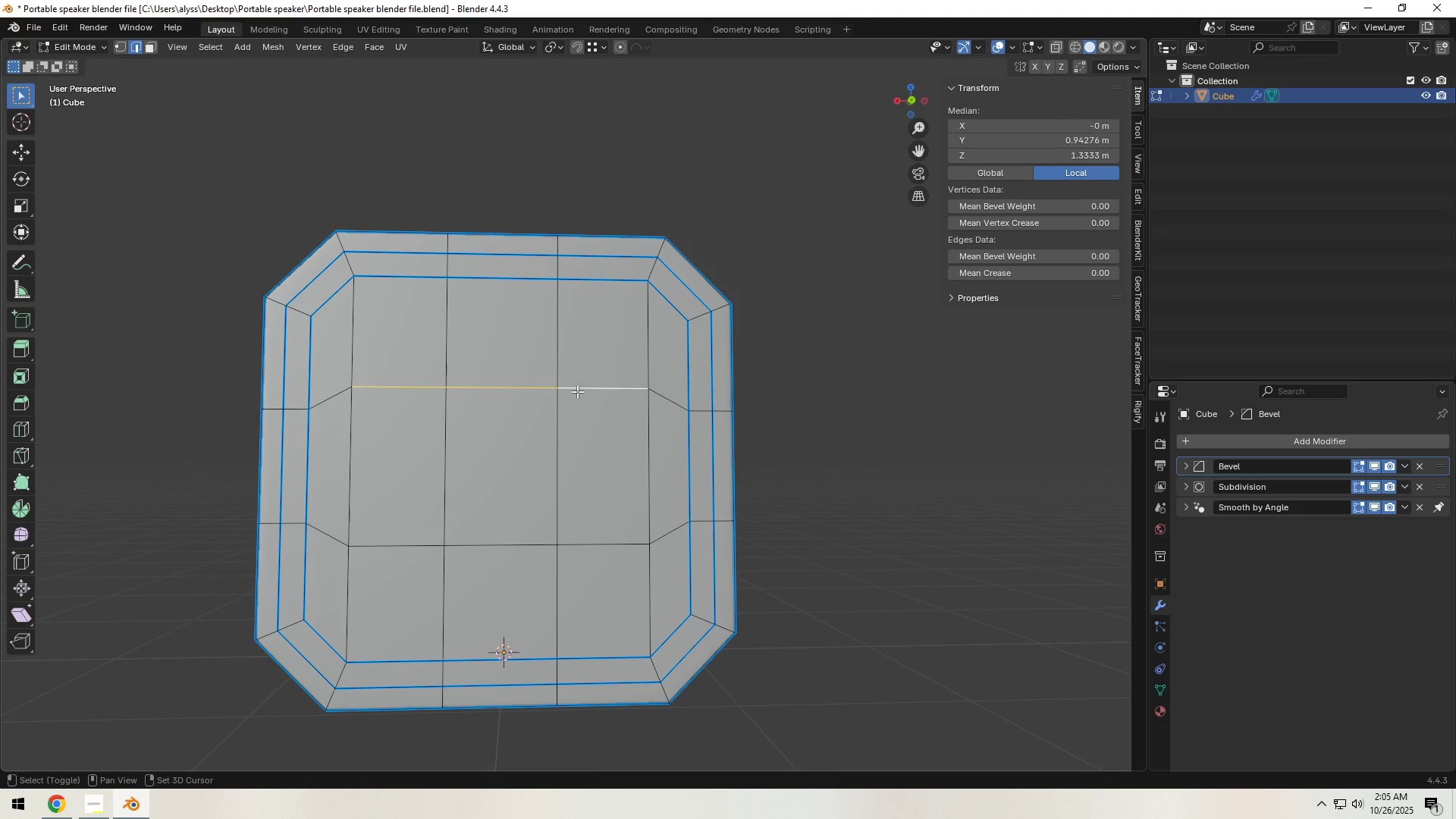 
double_click([577, 391])
 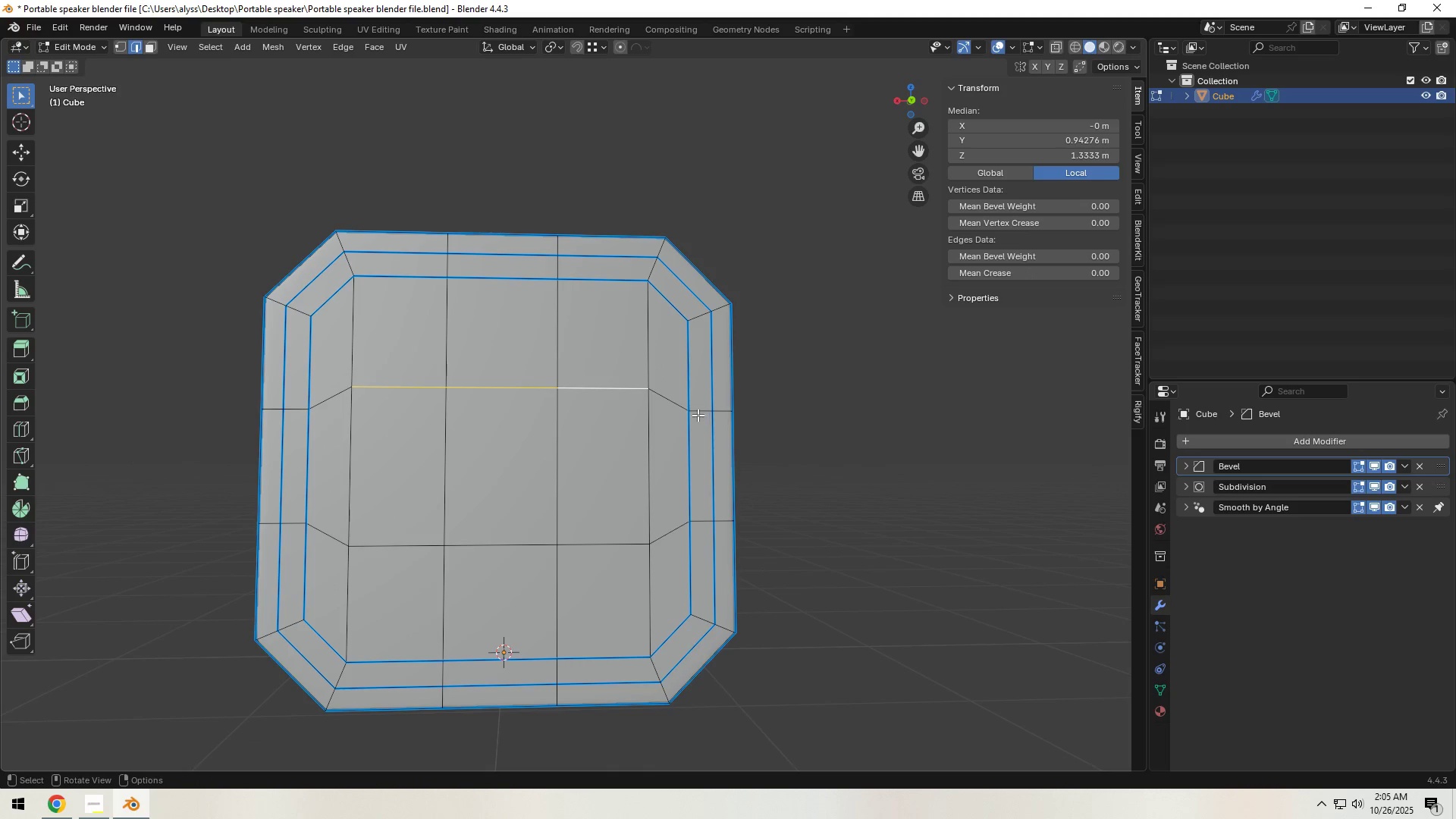 
type(gz)
 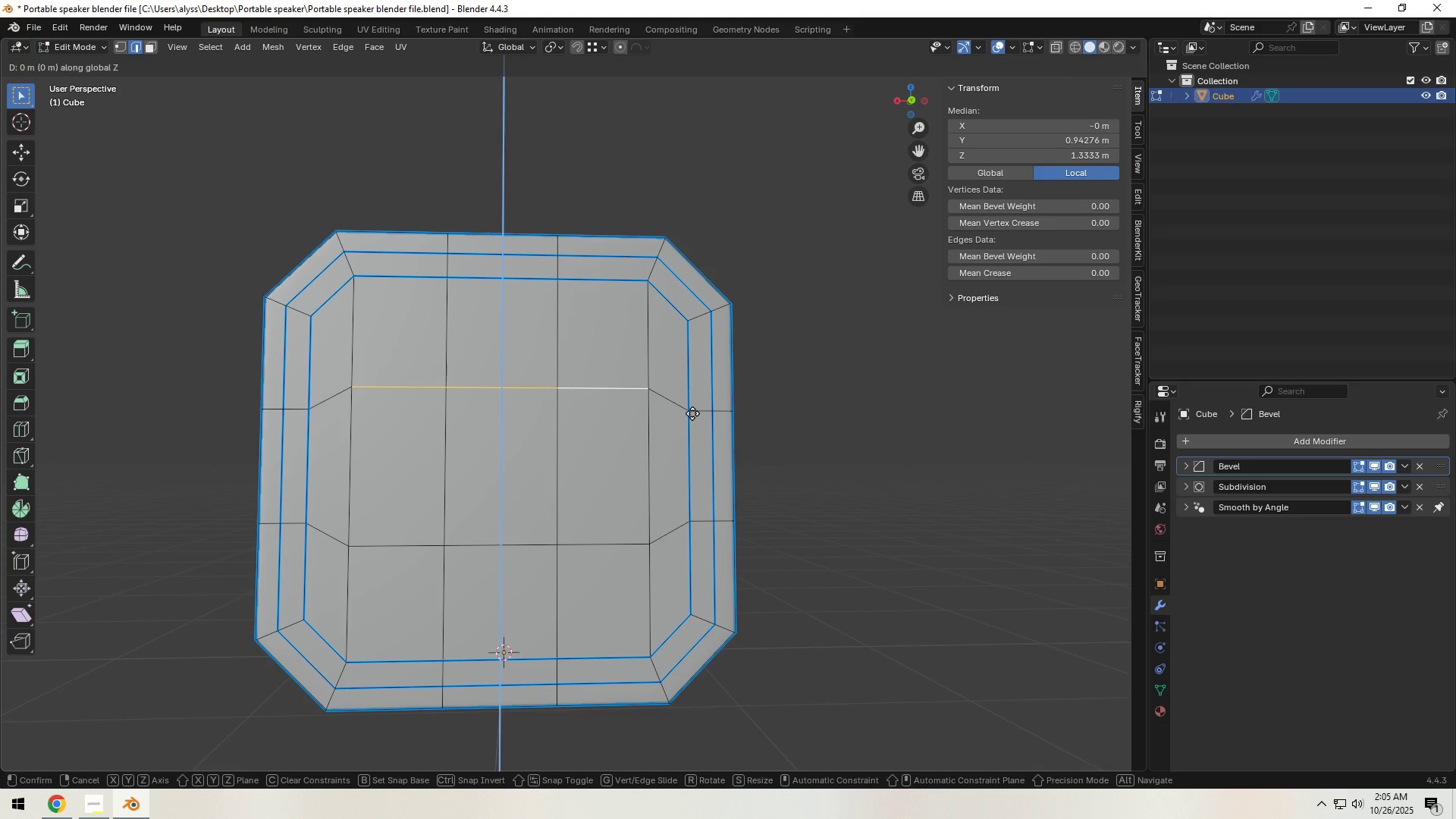 
hold_key(key=ControlLeft, duration=0.62)
left_click([692, 413])
 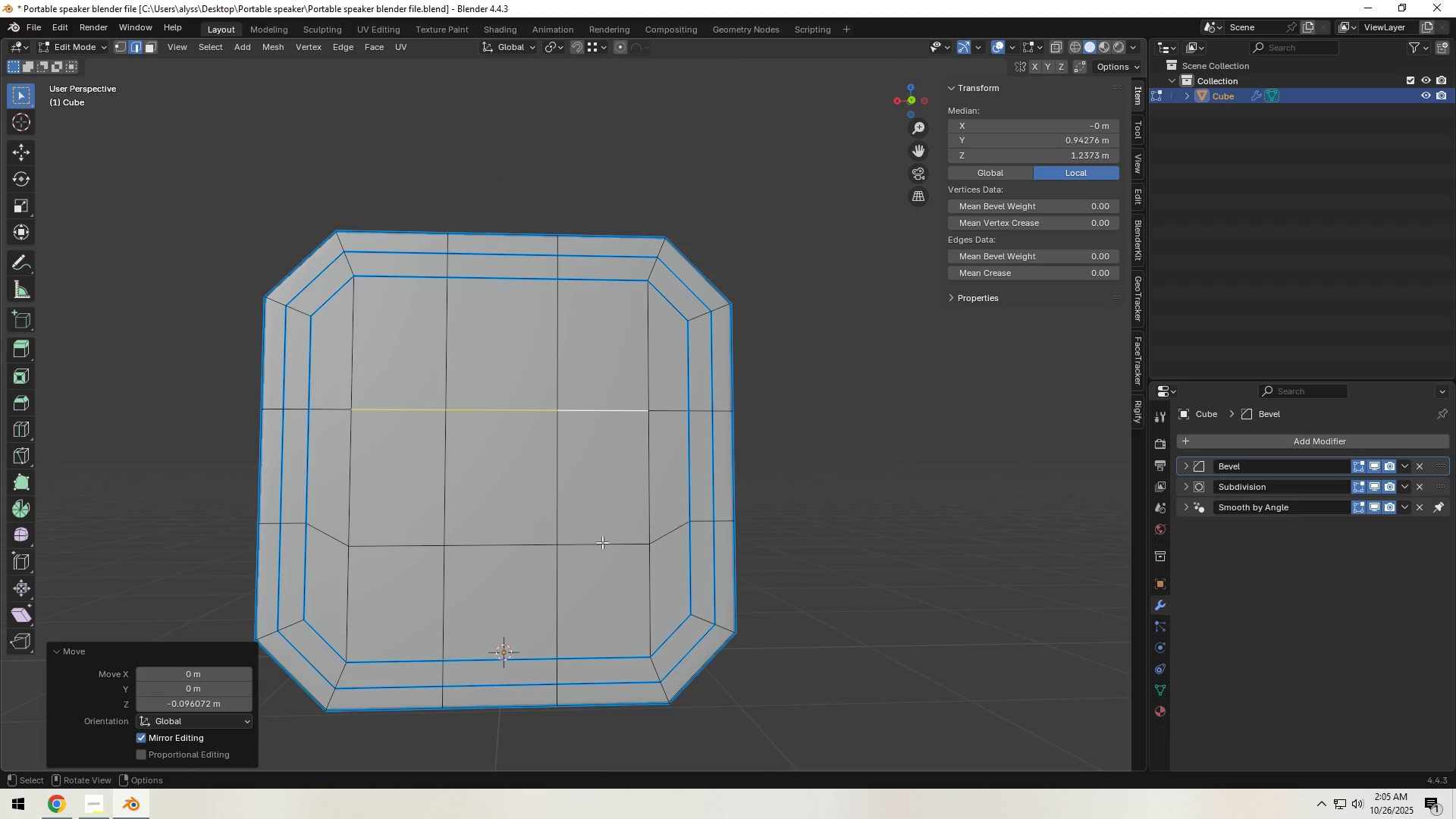 
left_click([601, 544])
 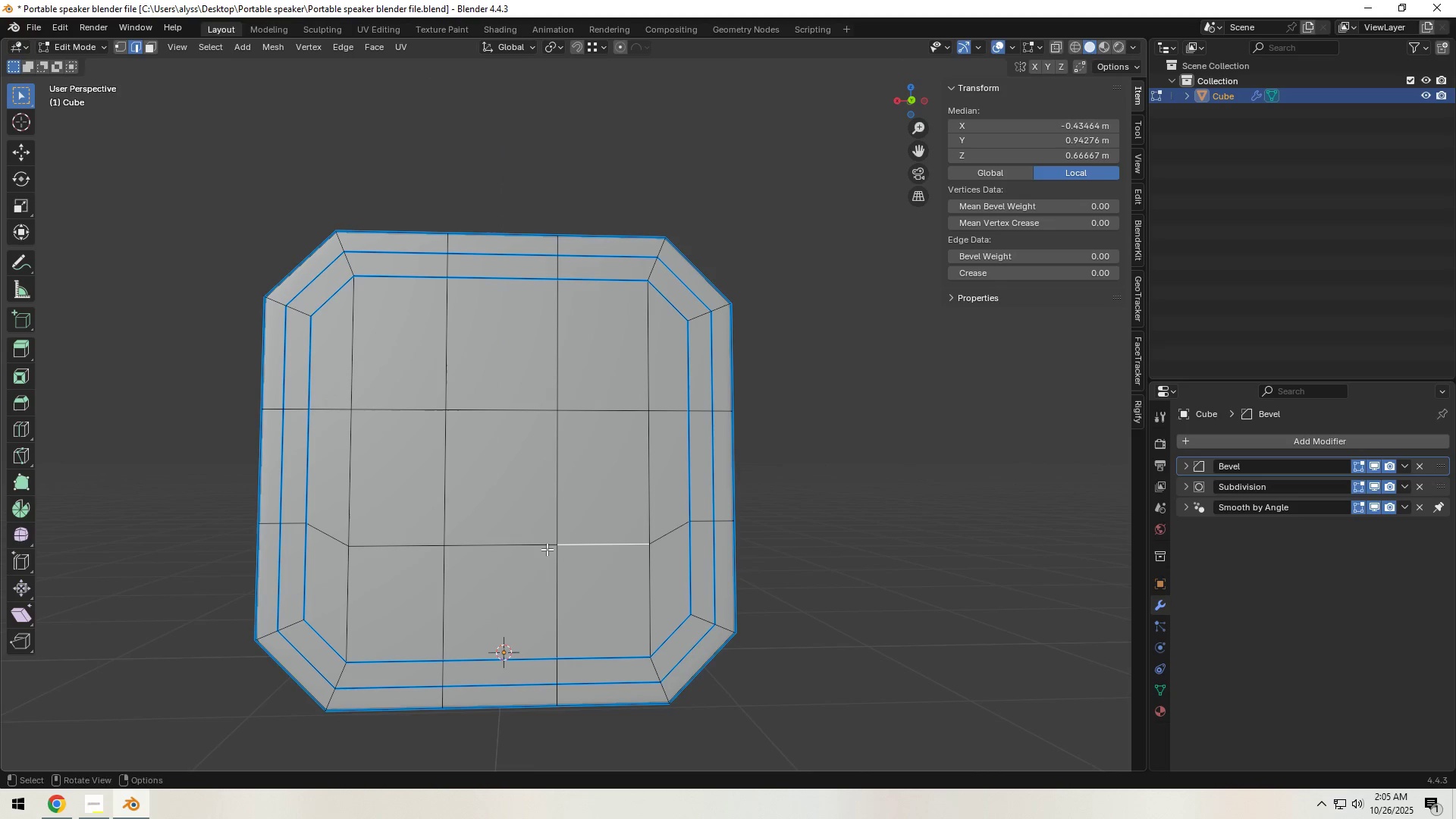 
hold_key(key=ShiftLeft, duration=0.7)
triple_click([425, 553])
 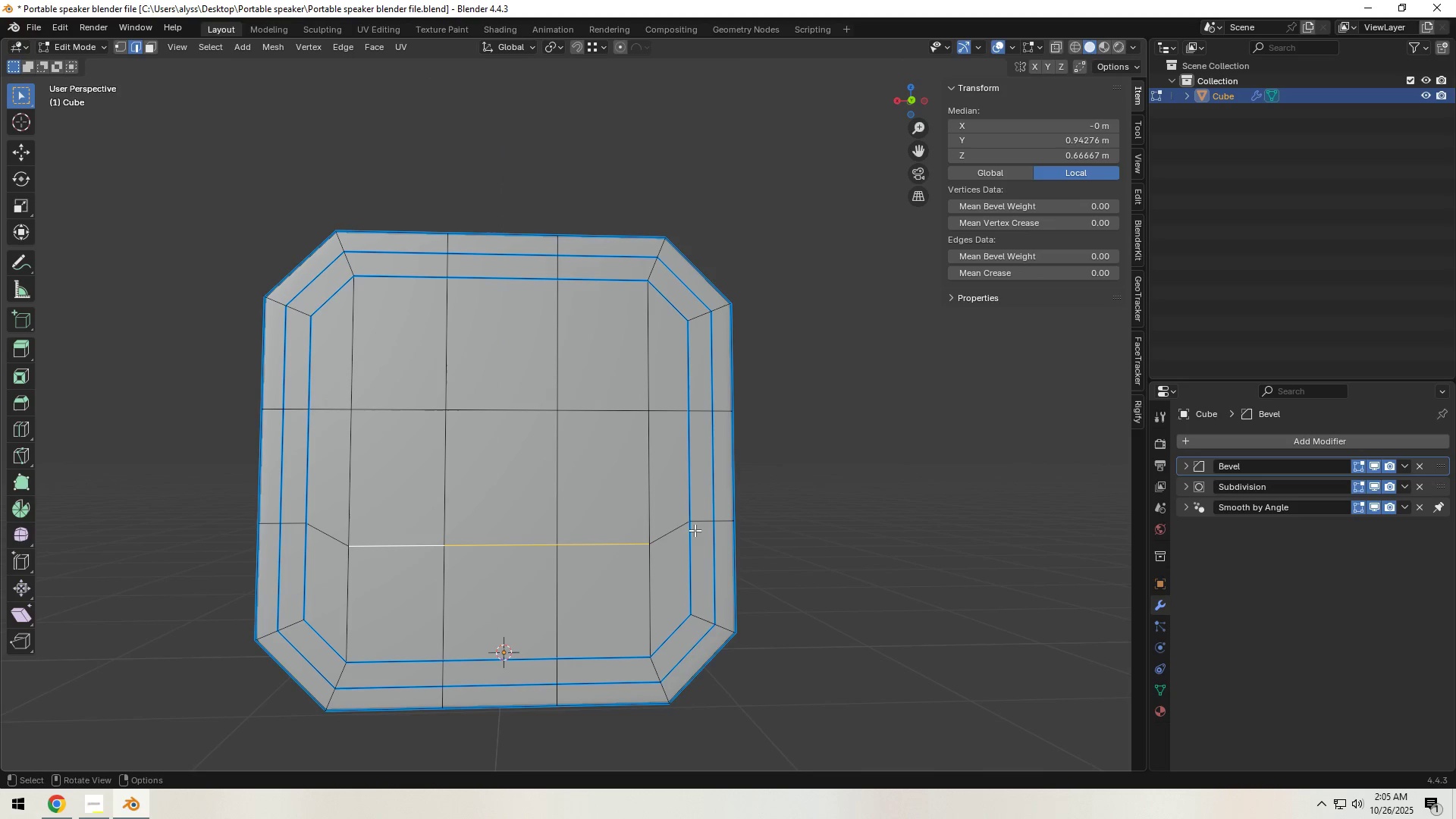 
type(gz)
 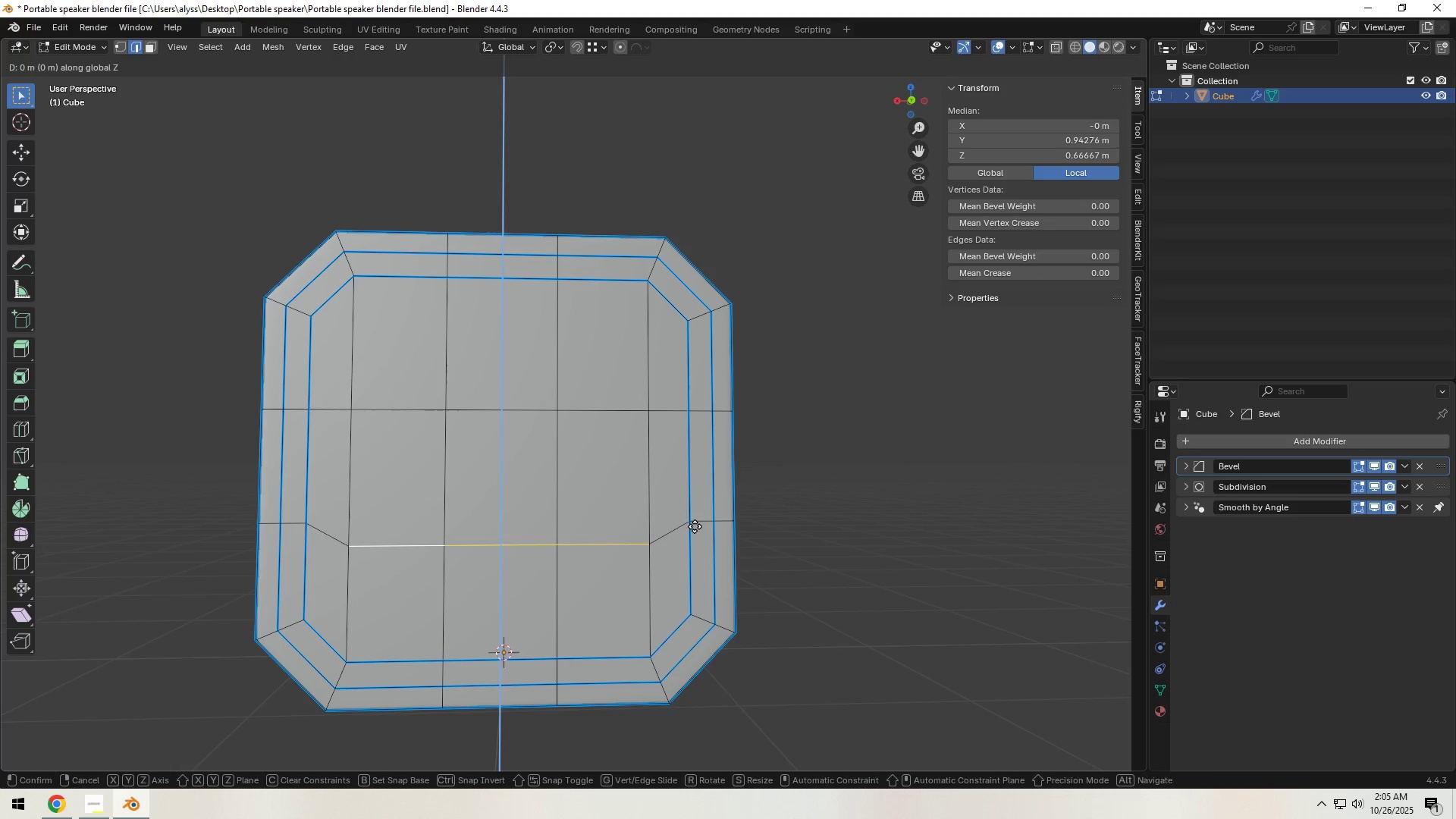 
hold_key(key=ControlLeft, duration=0.68)
left_click([694, 526])
 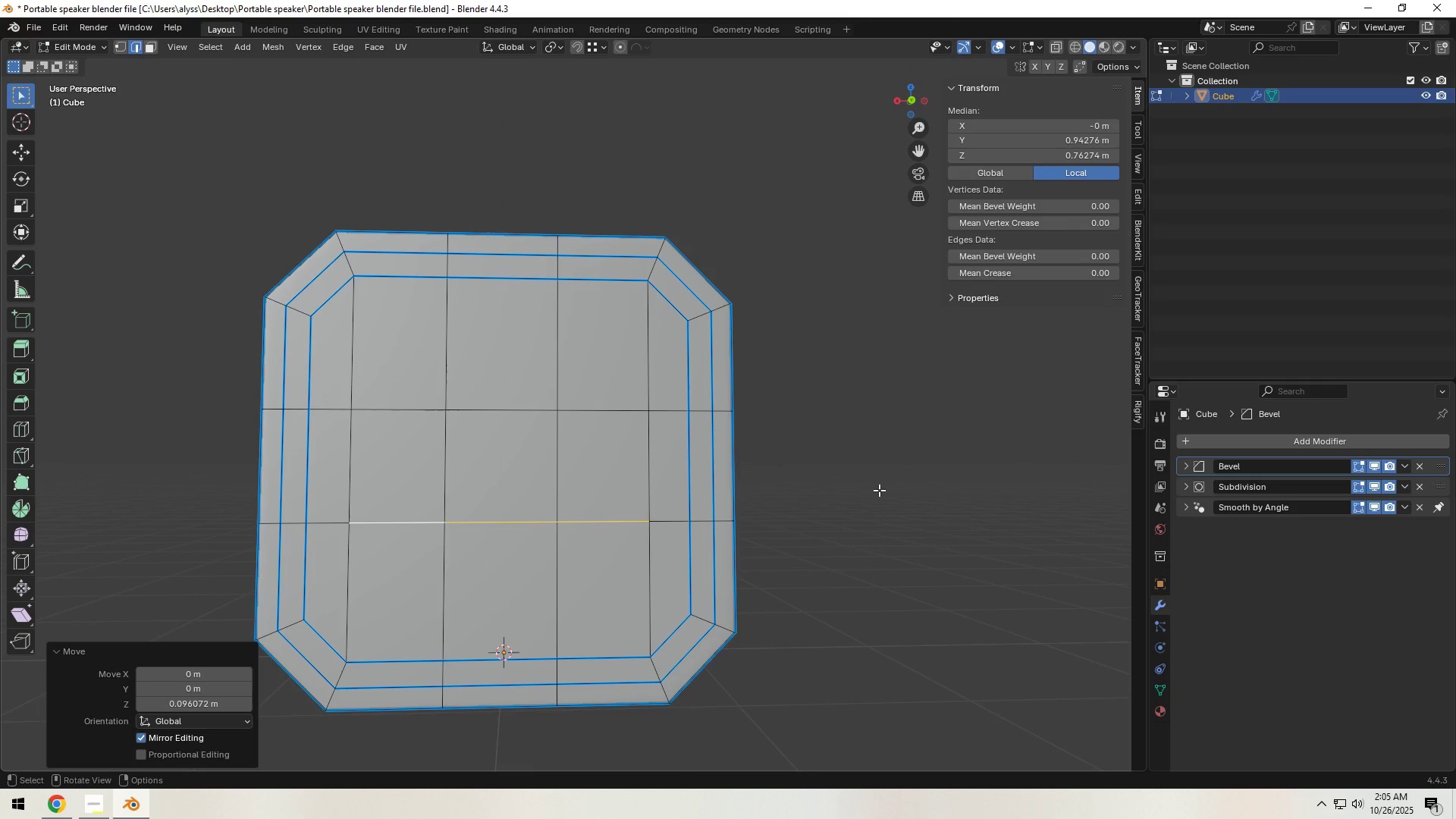 
left_click([879, 490])
 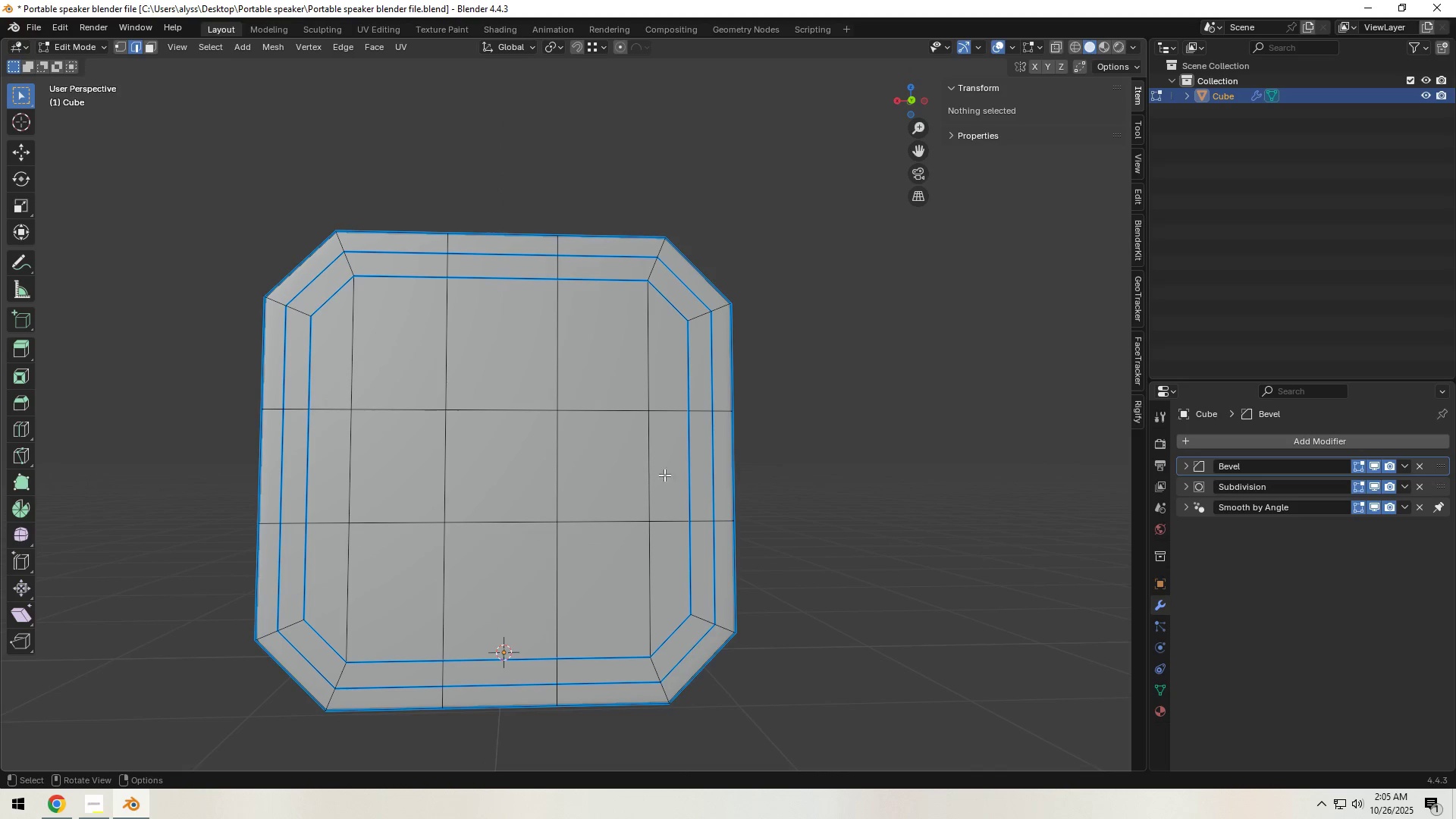 
left_click([867, 457])
 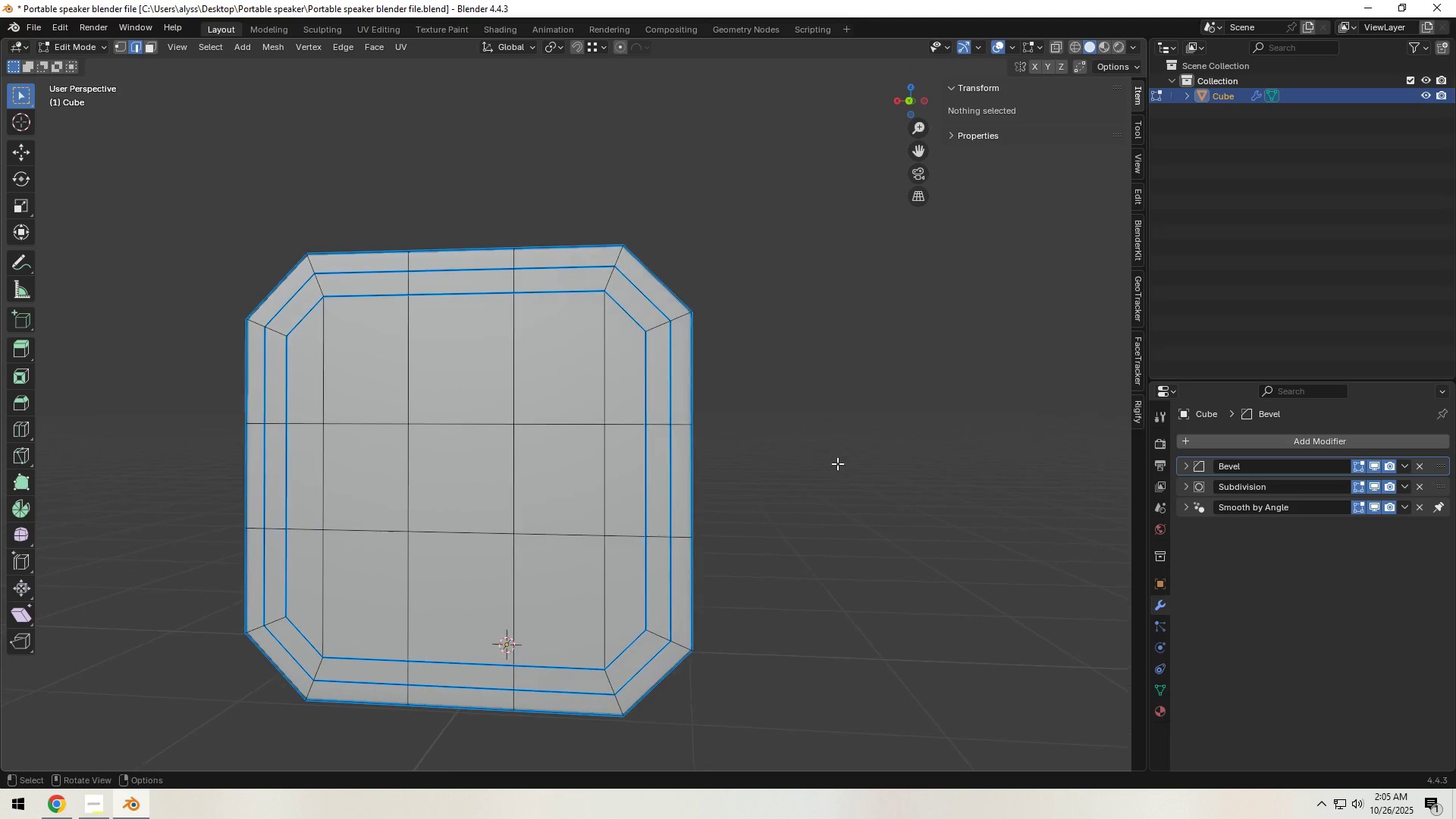 
hold_key(key=AltLeft, duration=0.88)
left_click([645, 477])
 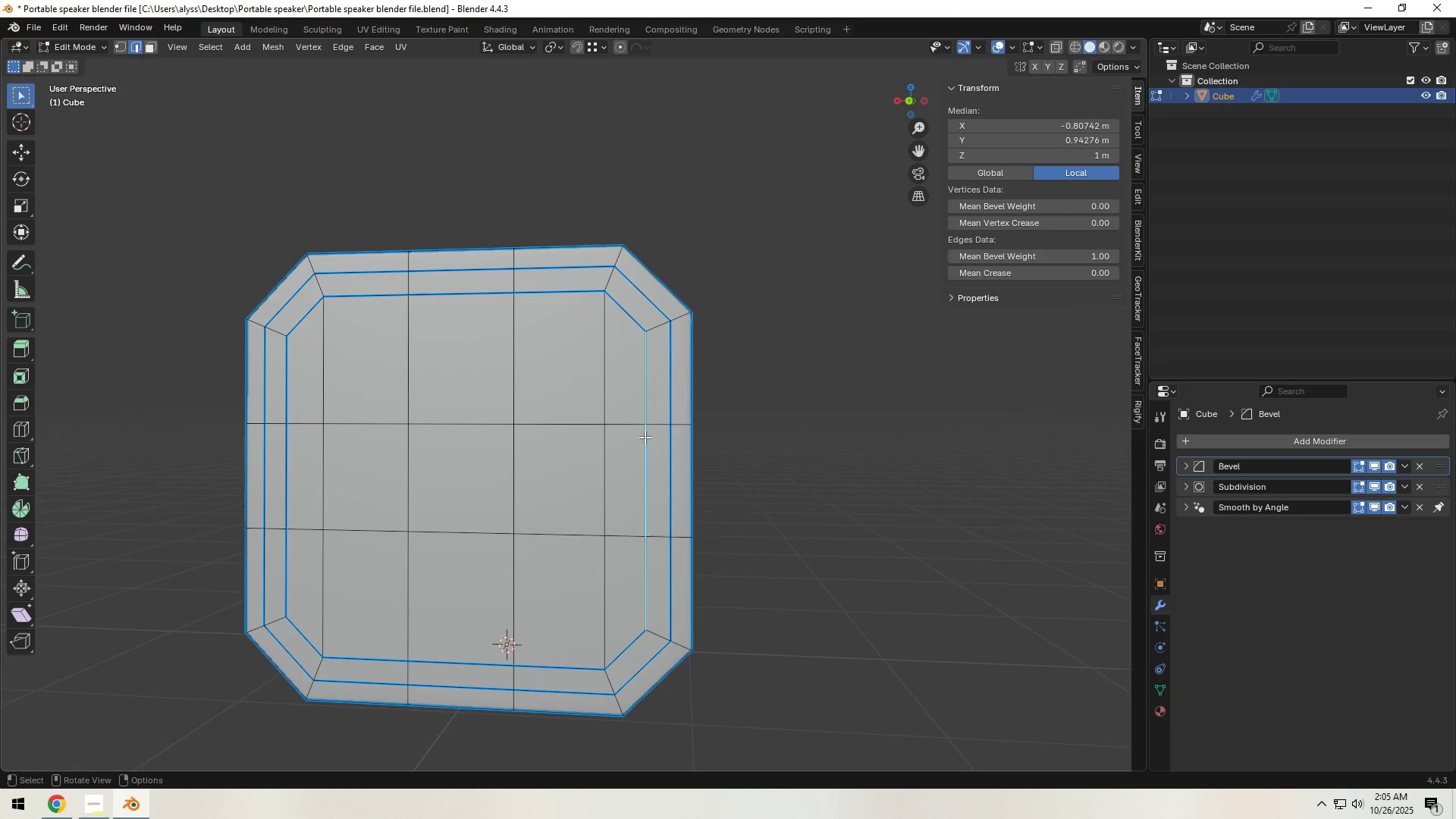 
hold_key(key=ShiftLeft, duration=1.53)
left_click([570, 300])
 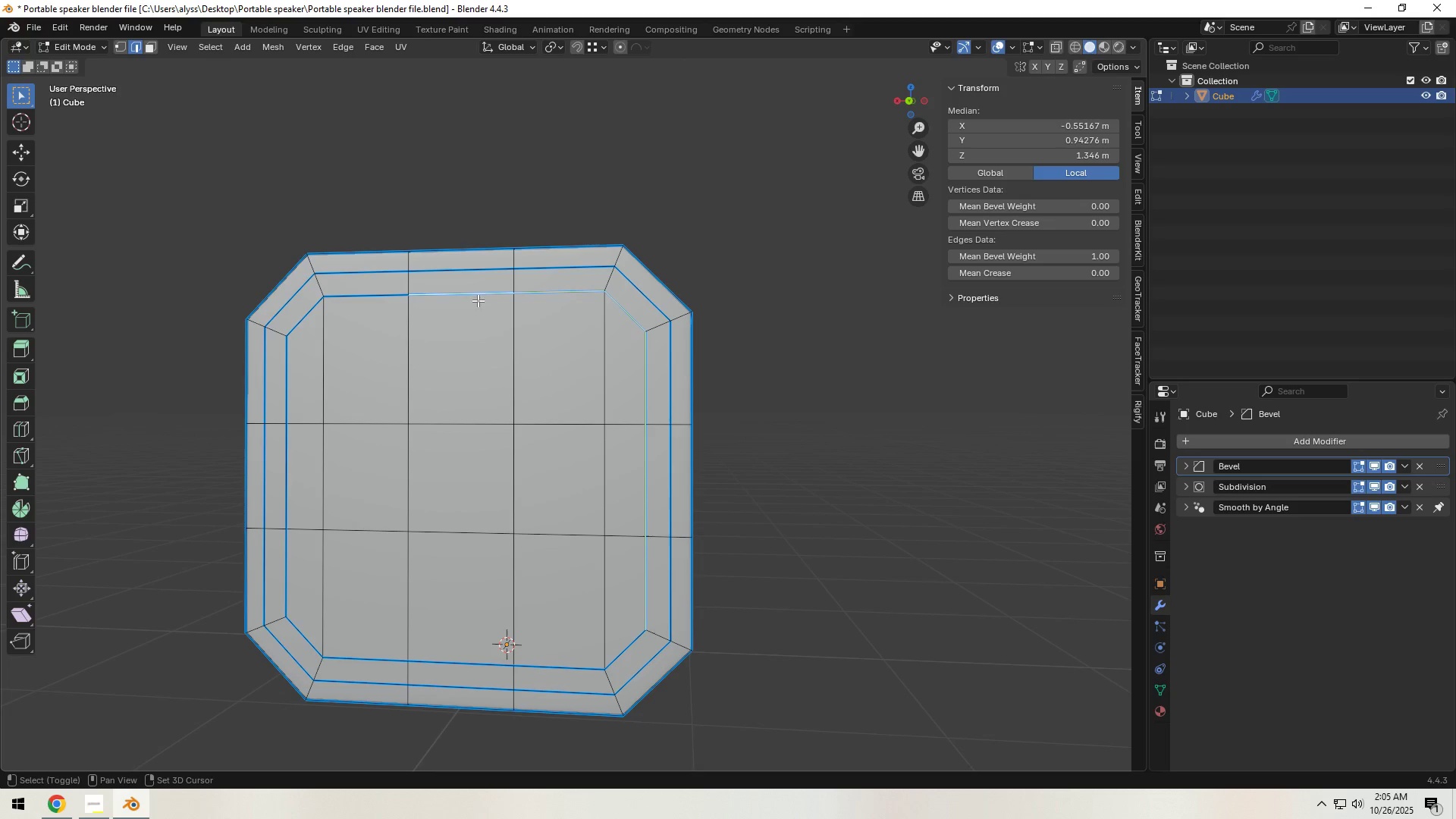 
hold_key(key=ShiftLeft, duration=1.52)
triple_click([312, 321])
 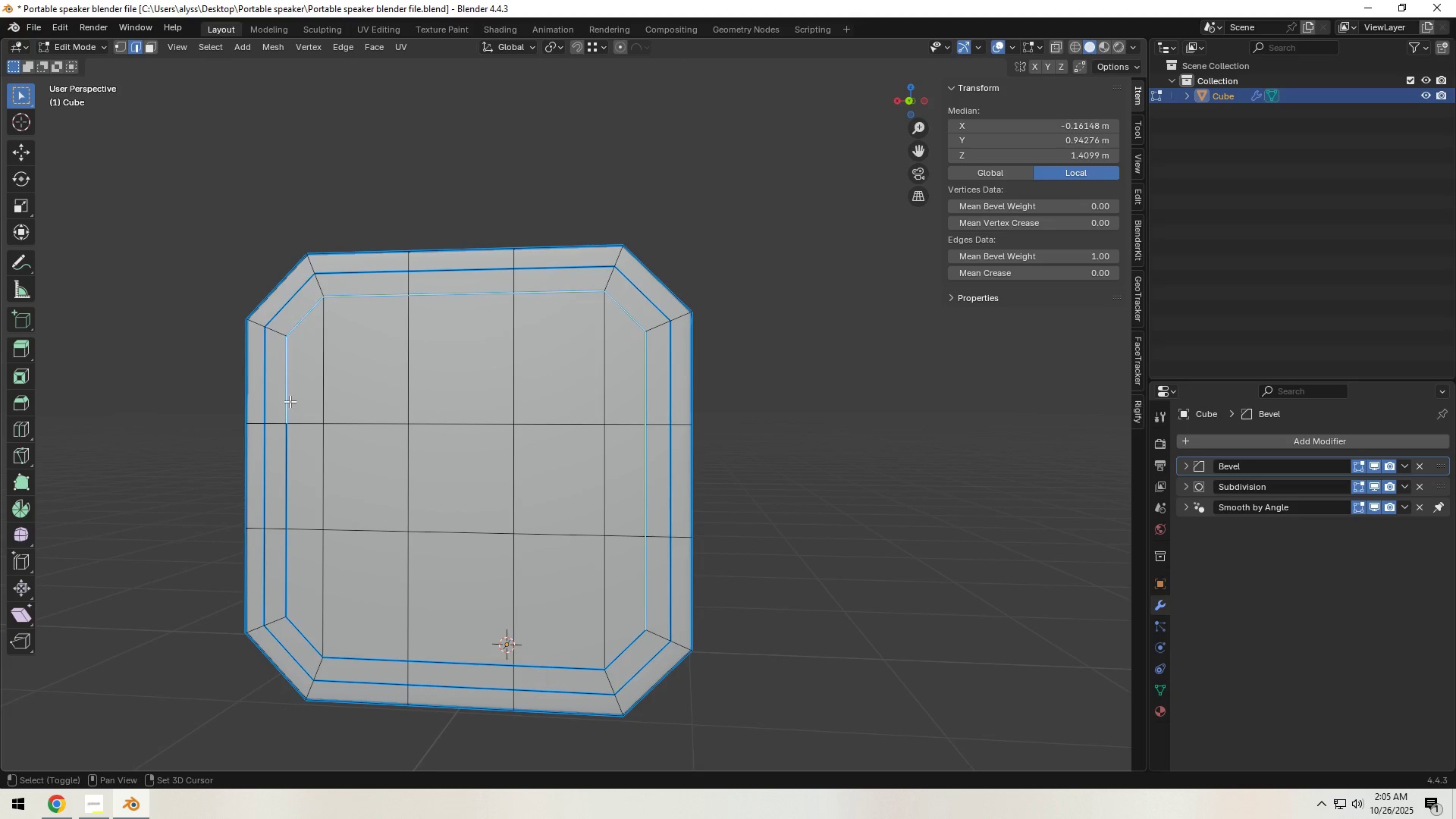 
left_click_drag(start_coordinate=[288, 474], to_coordinate=[288, 478])
 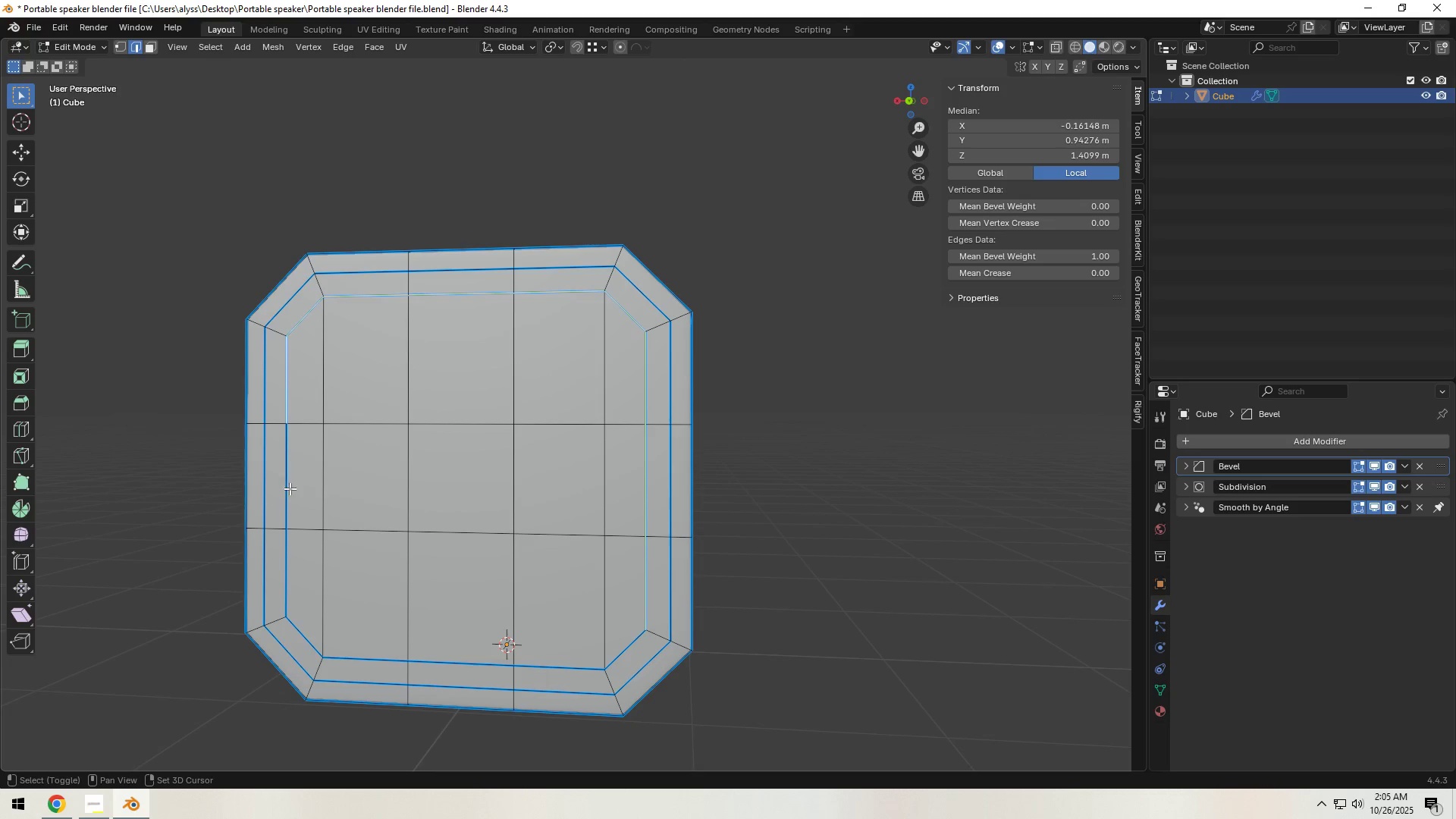 
hold_key(key=ShiftLeft, duration=1.52)
left_click([293, 486])
 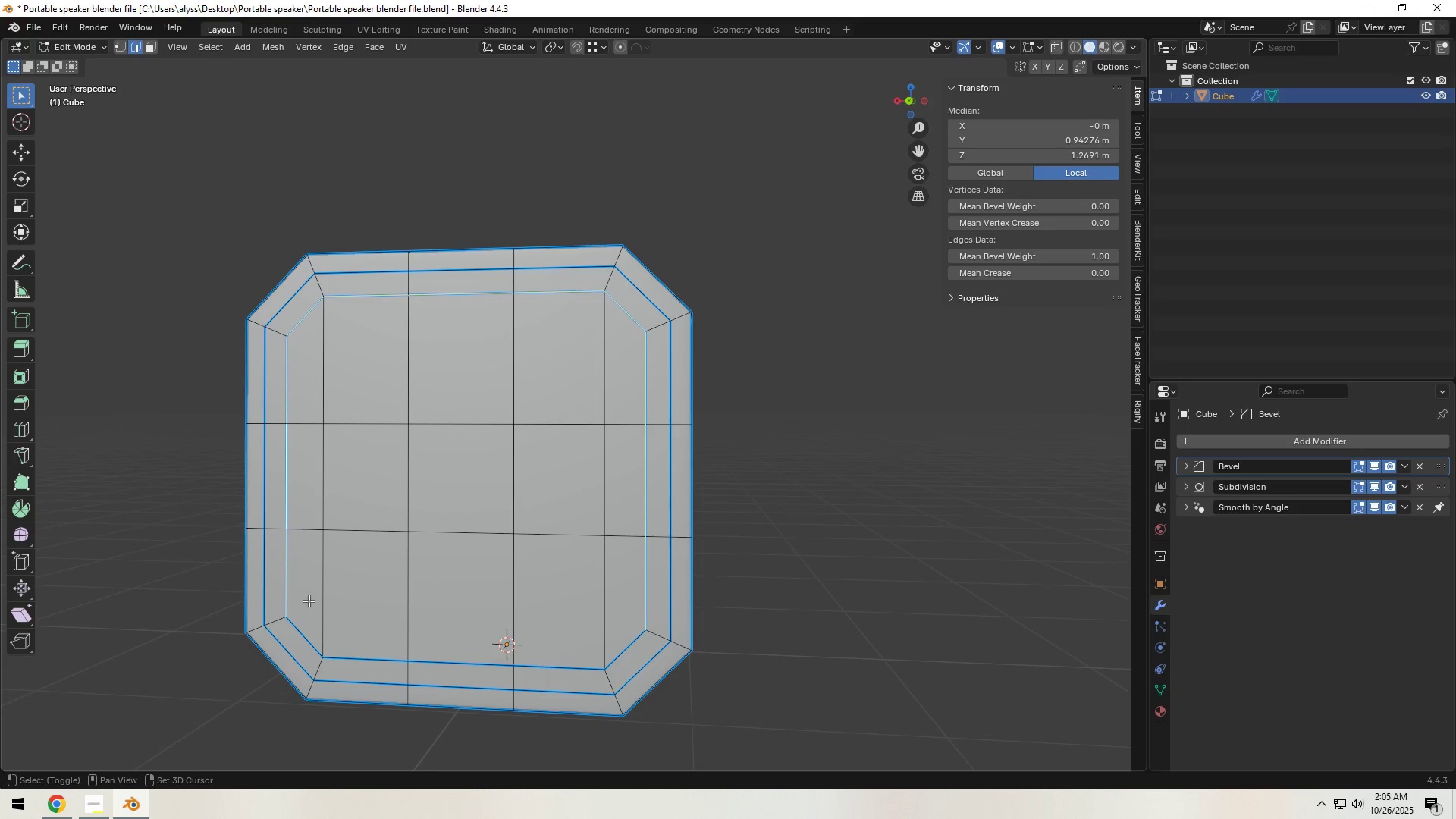 
hold_key(key=ShiftLeft, duration=1.52)
double_click([351, 654])
 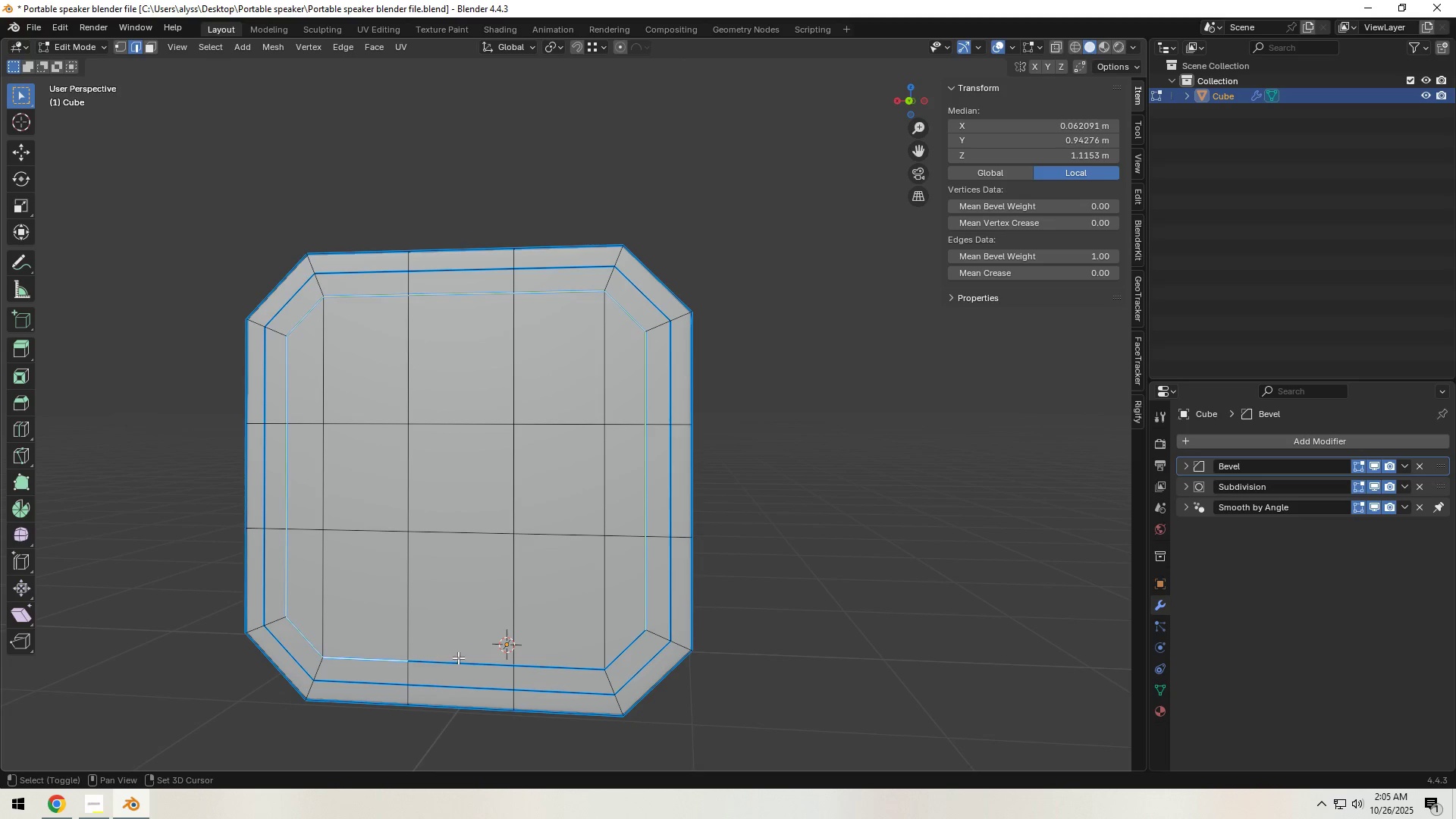 
triple_click([460, 657])
 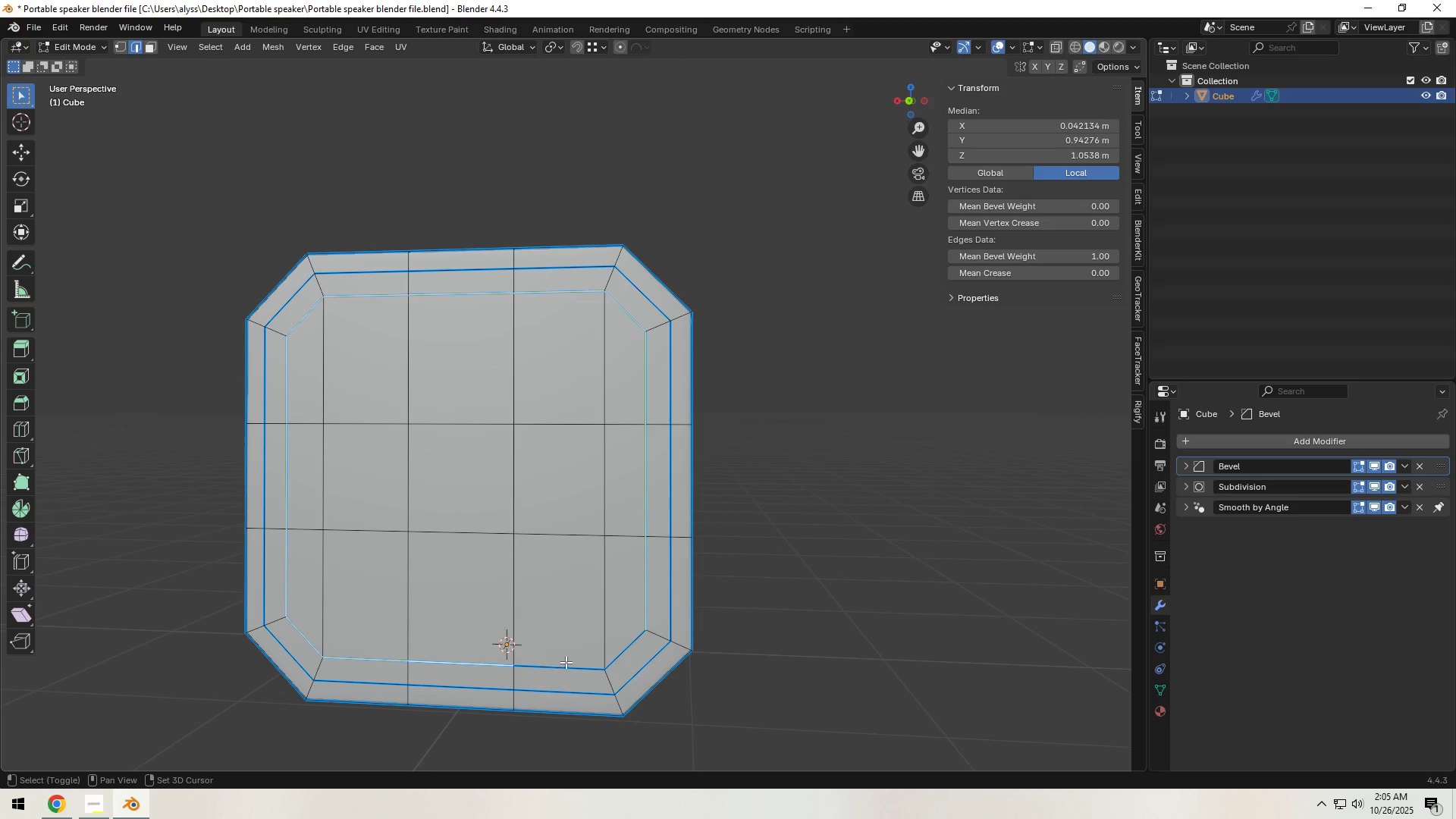 
hold_key(key=ShiftLeft, duration=1.4)
triple_click([566, 662])
 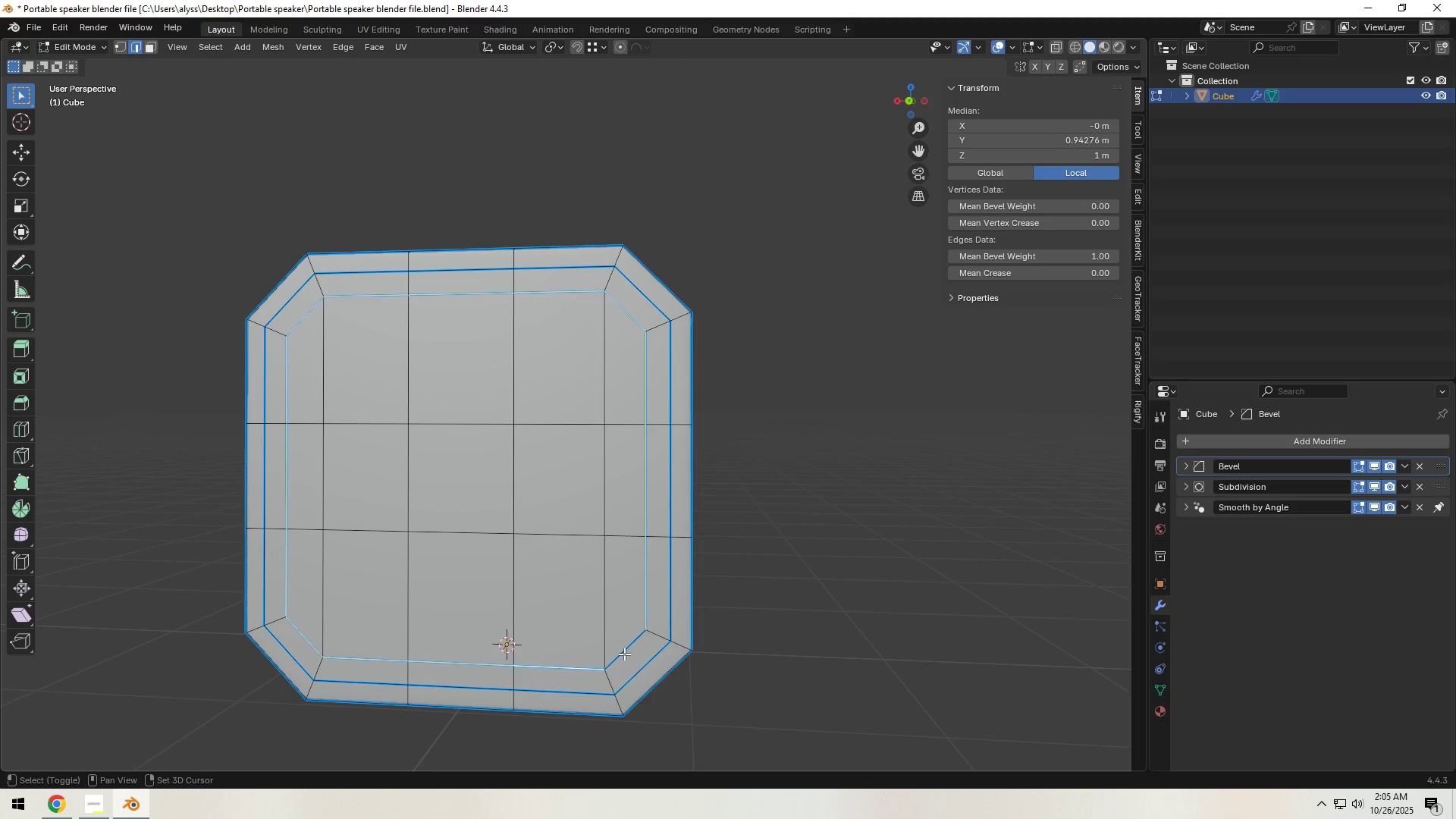 
triple_click([624, 654])
 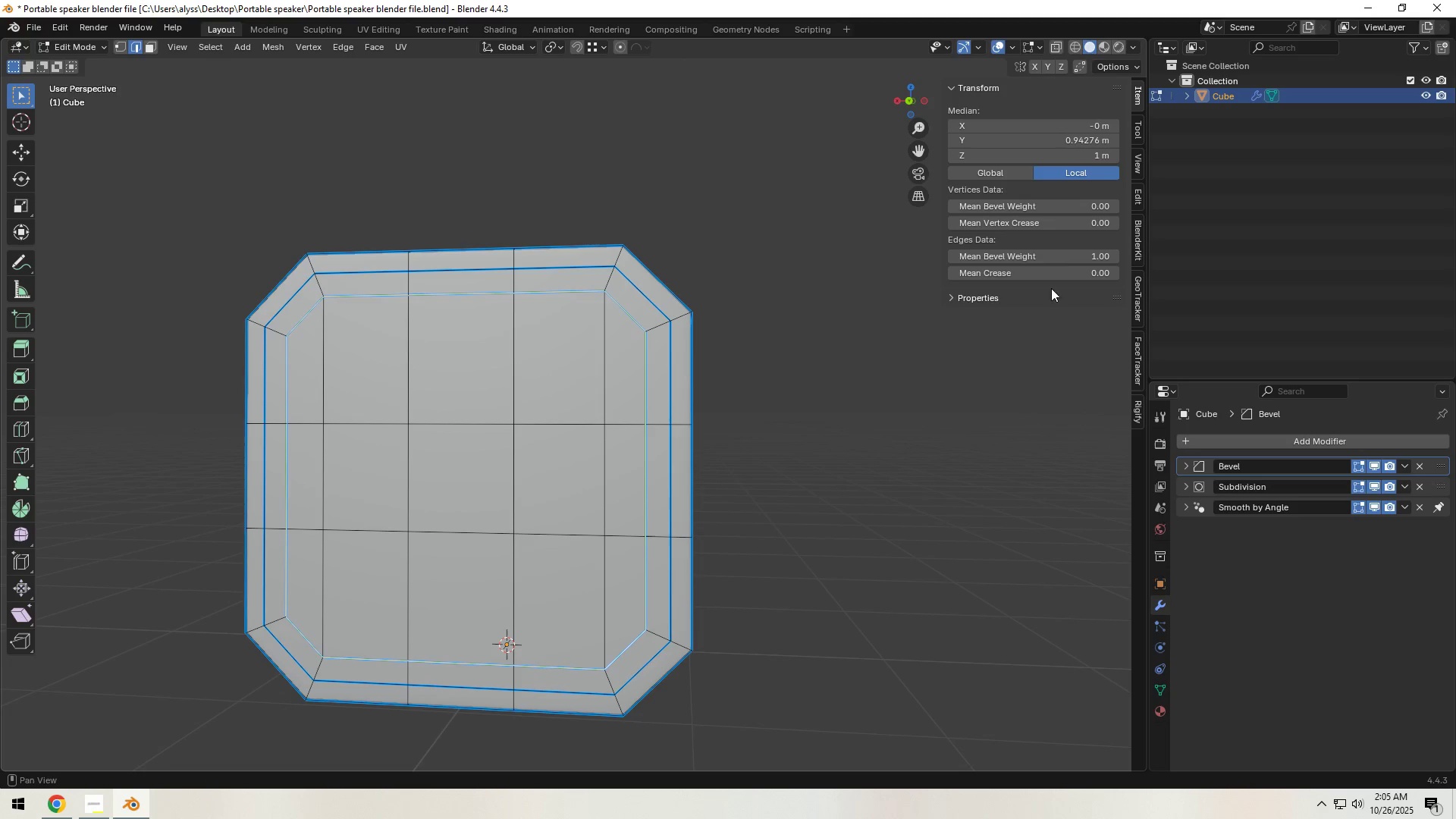 
left_click_drag(start_coordinate=[1068, 256], to_coordinate=[318, 444])
 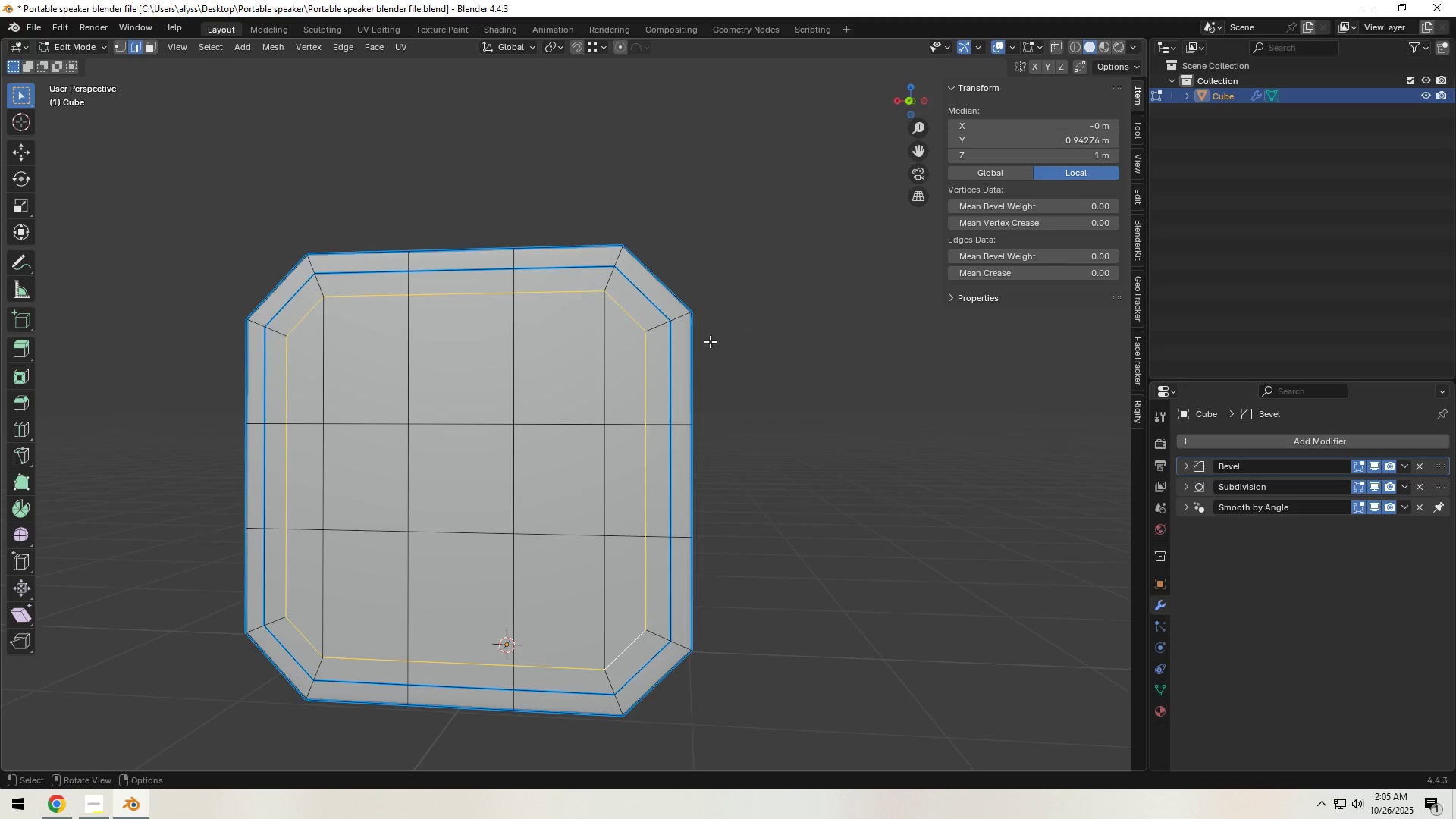 
hold_key(key=ShiftLeft, duration=1.52)
left_click([672, 372])
 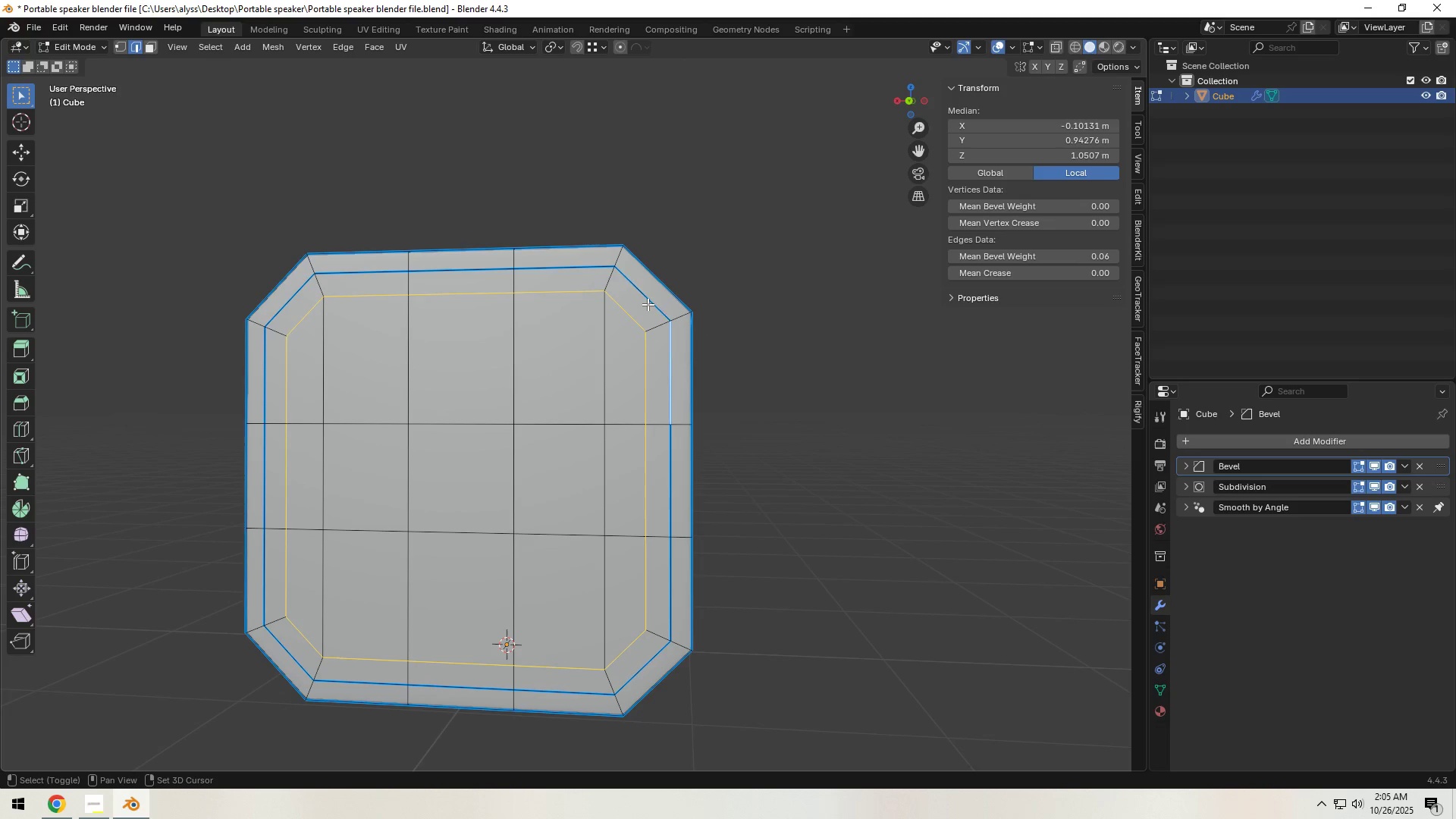 
left_click([648, 304])
 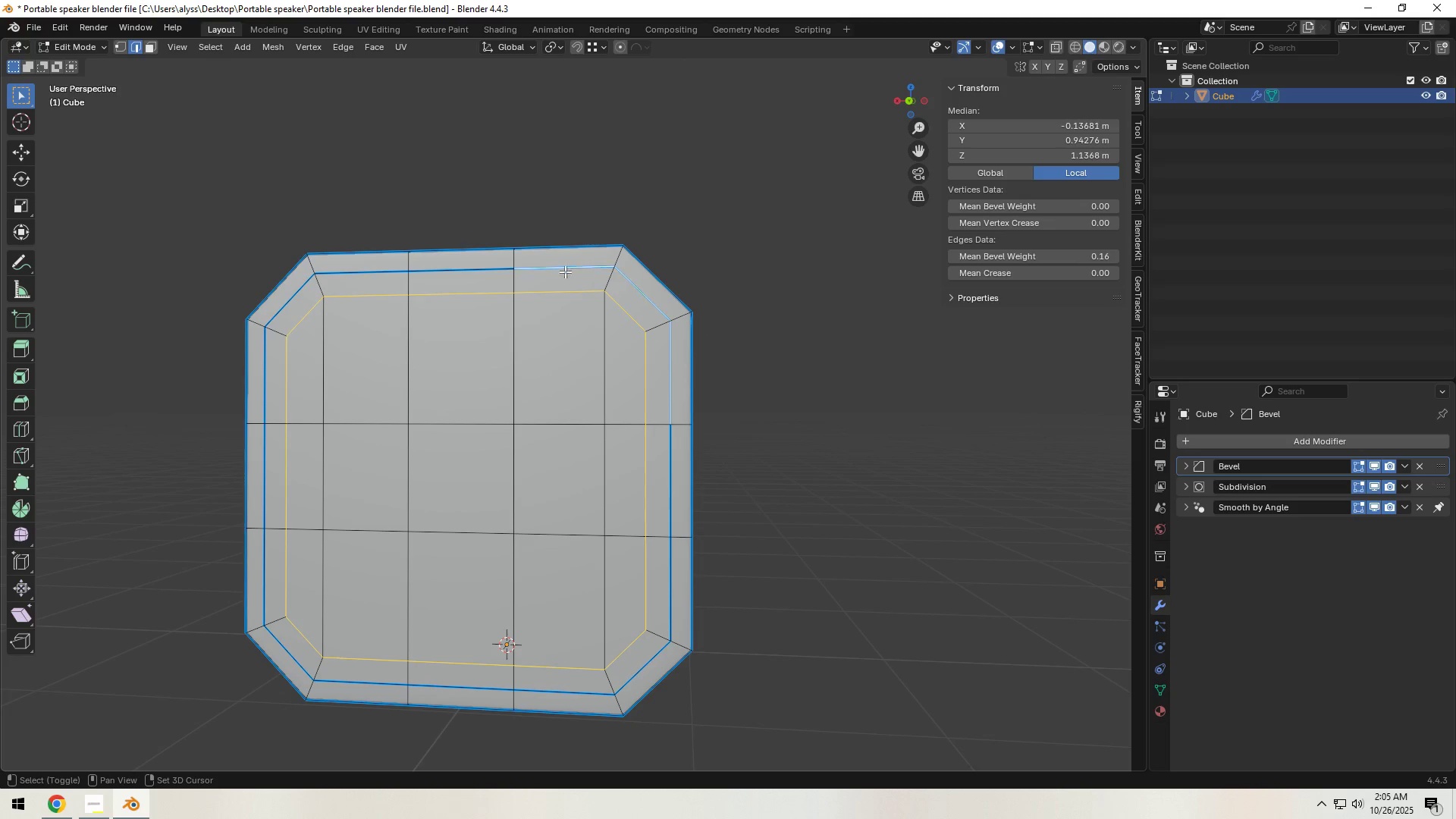 
hold_key(key=ShiftLeft, duration=1.52)
left_click([360, 278])
 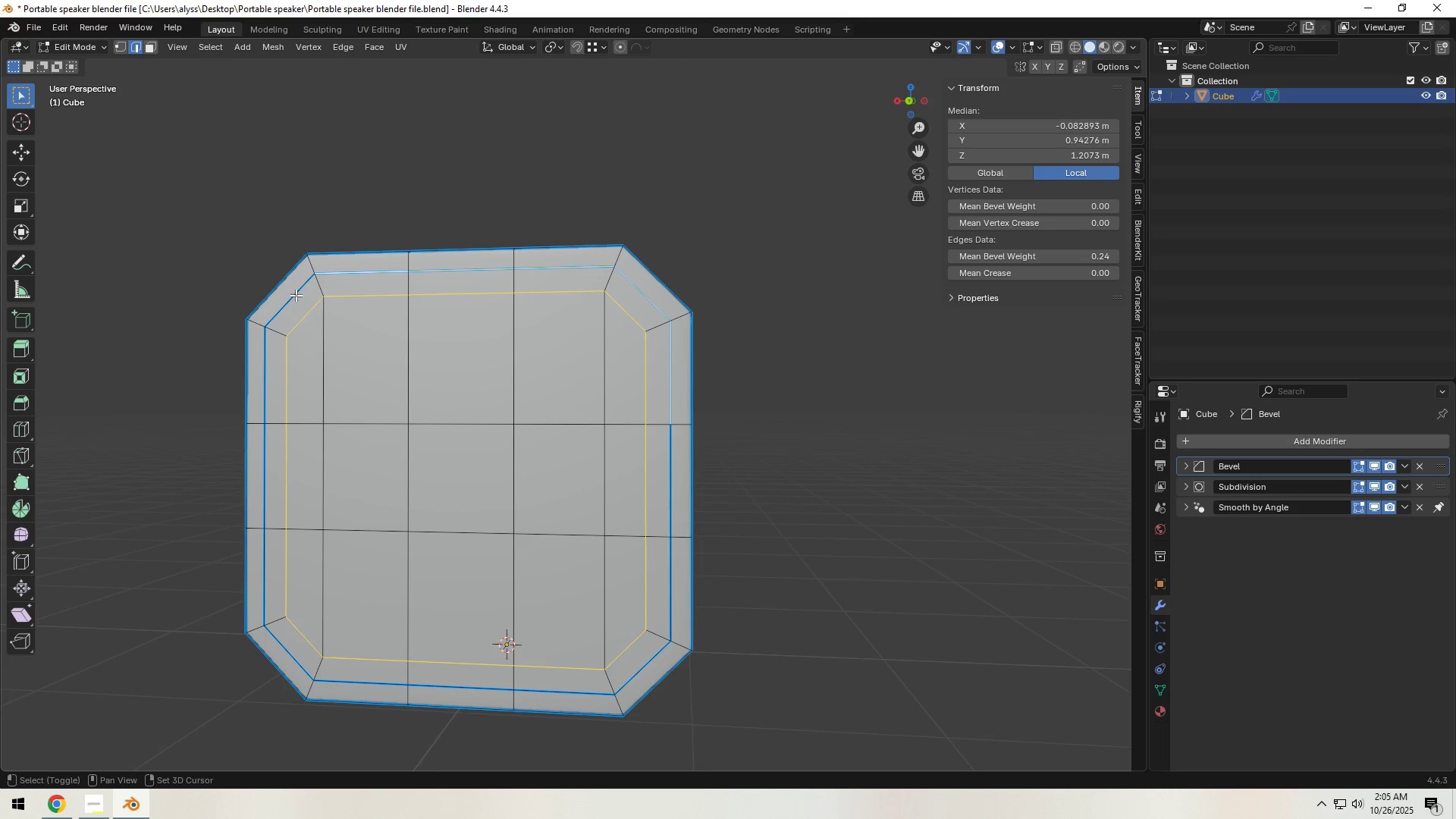 
hold_key(key=ShiftLeft, duration=1.51)
 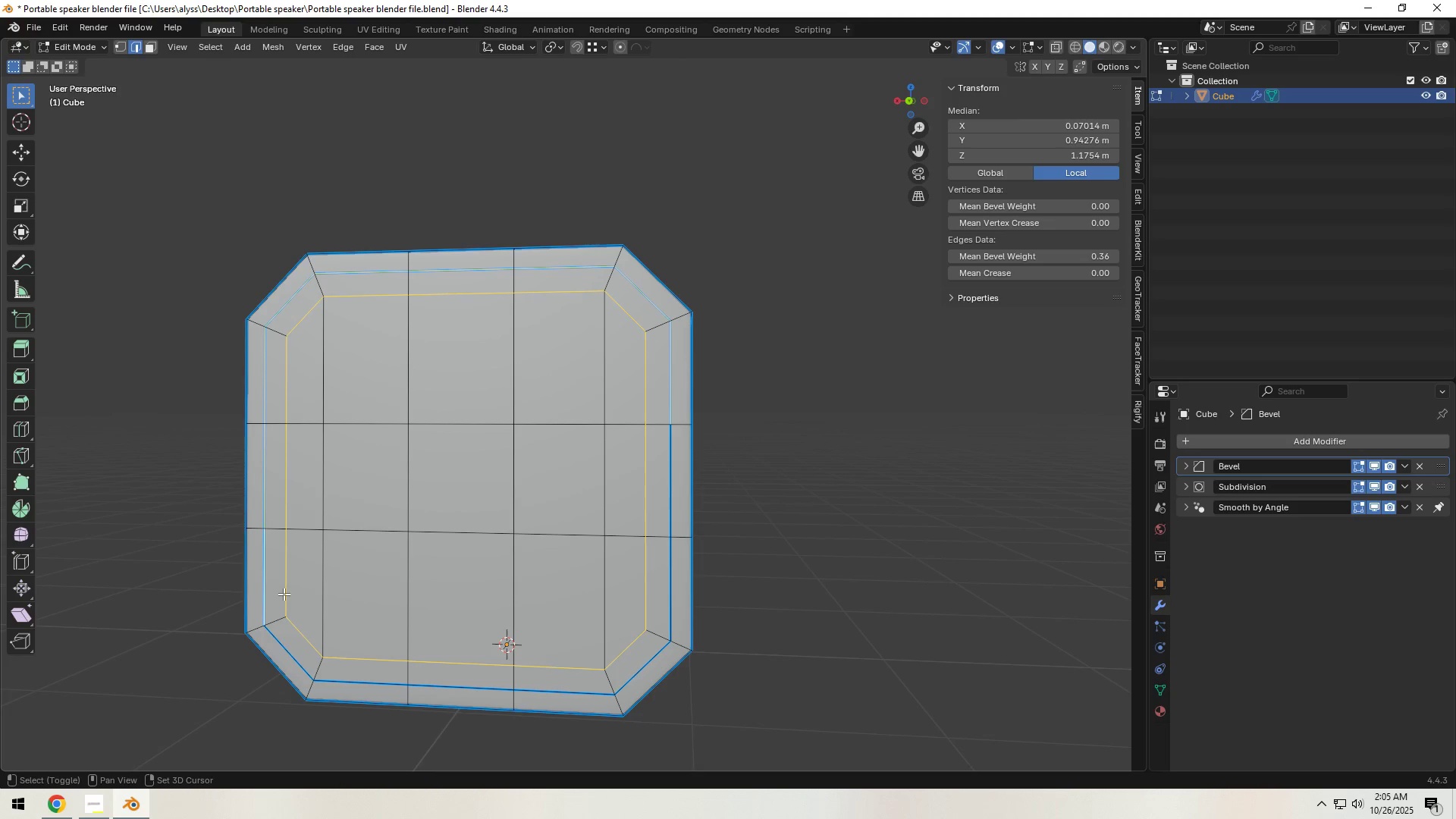 
hold_key(key=ShiftLeft, duration=1.53)
left_click([290, 653])
 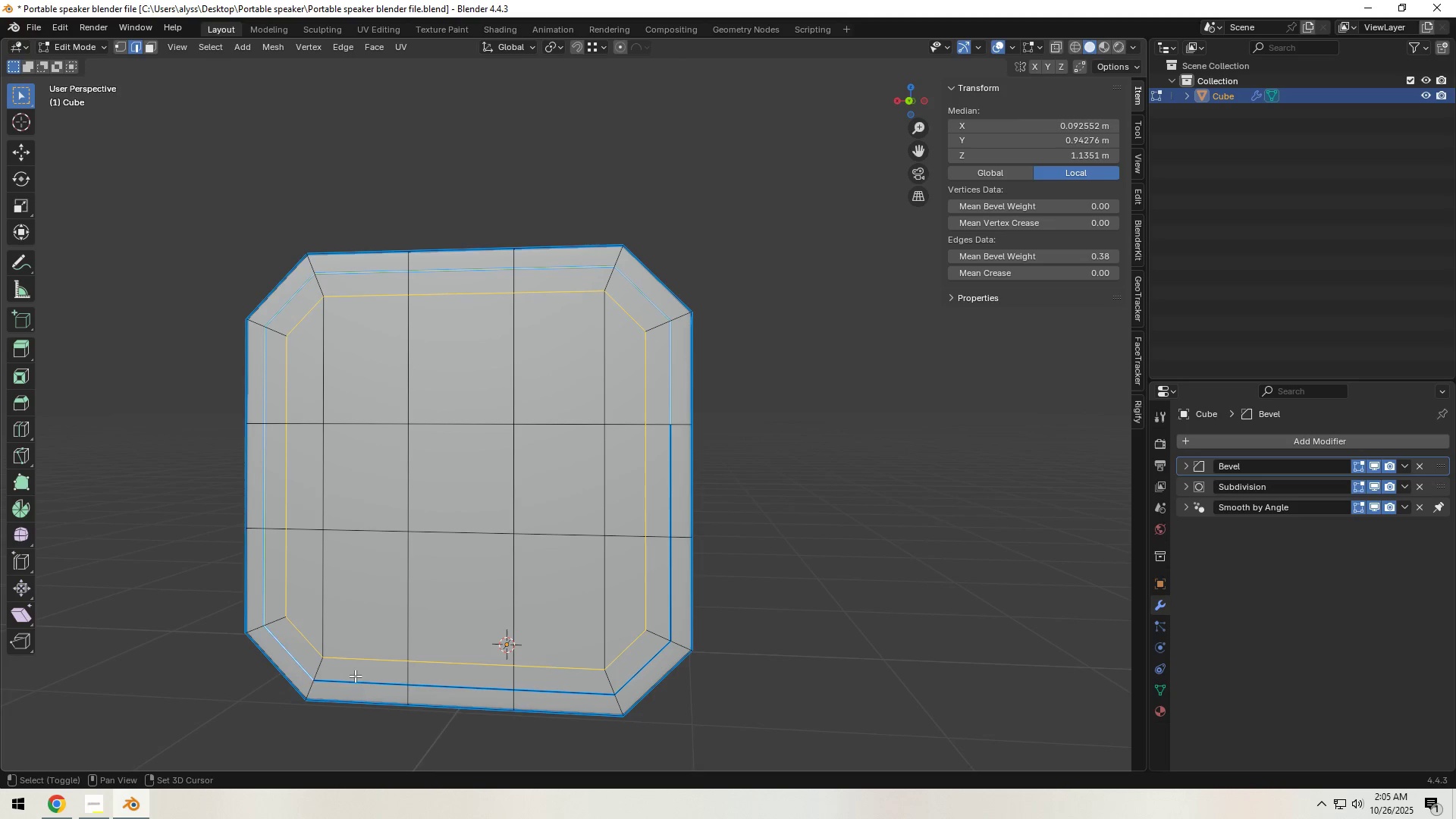 
double_click([355, 676])
 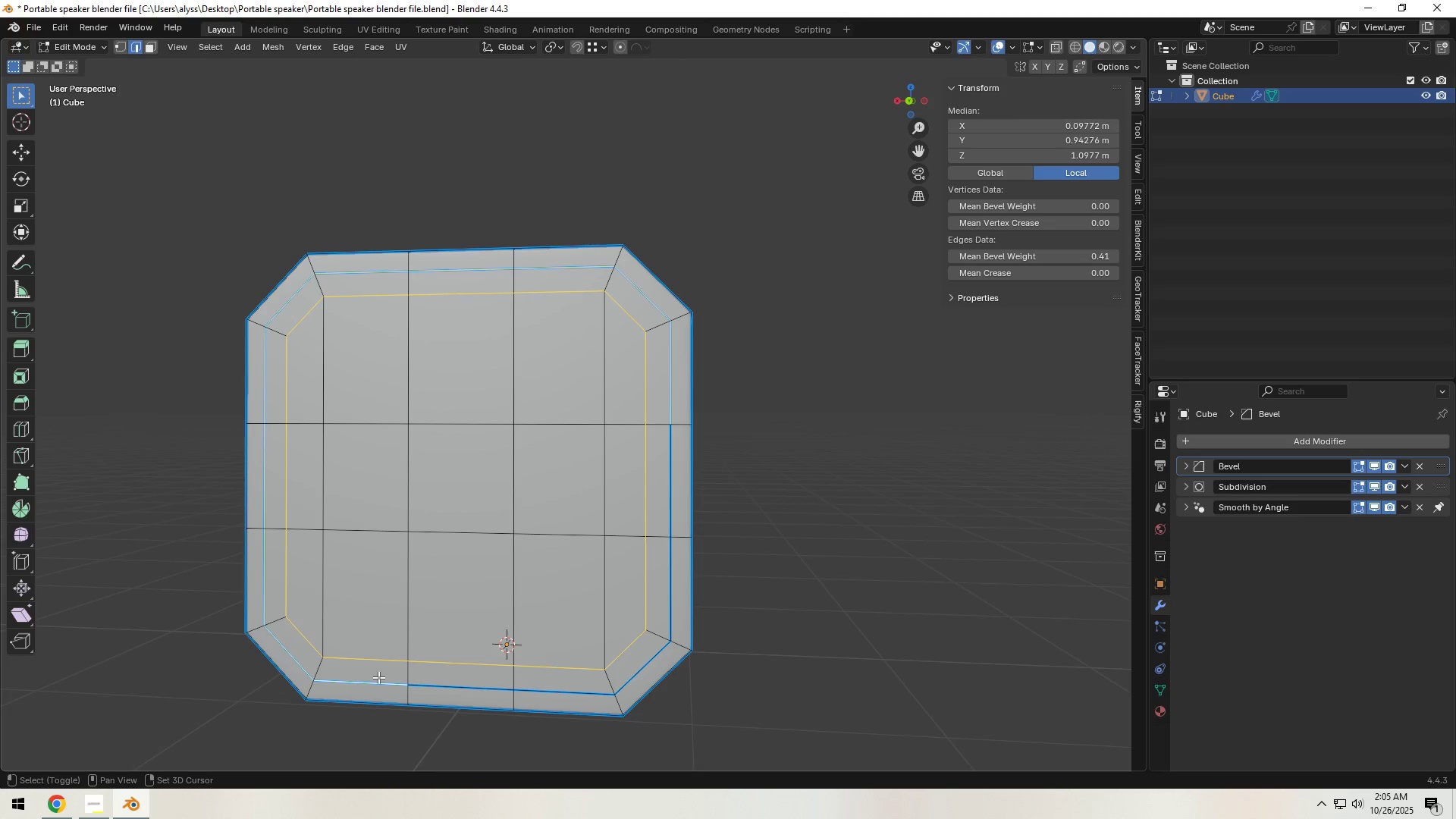 
hold_key(key=ShiftLeft, duration=1.51)
triple_click([438, 681])
 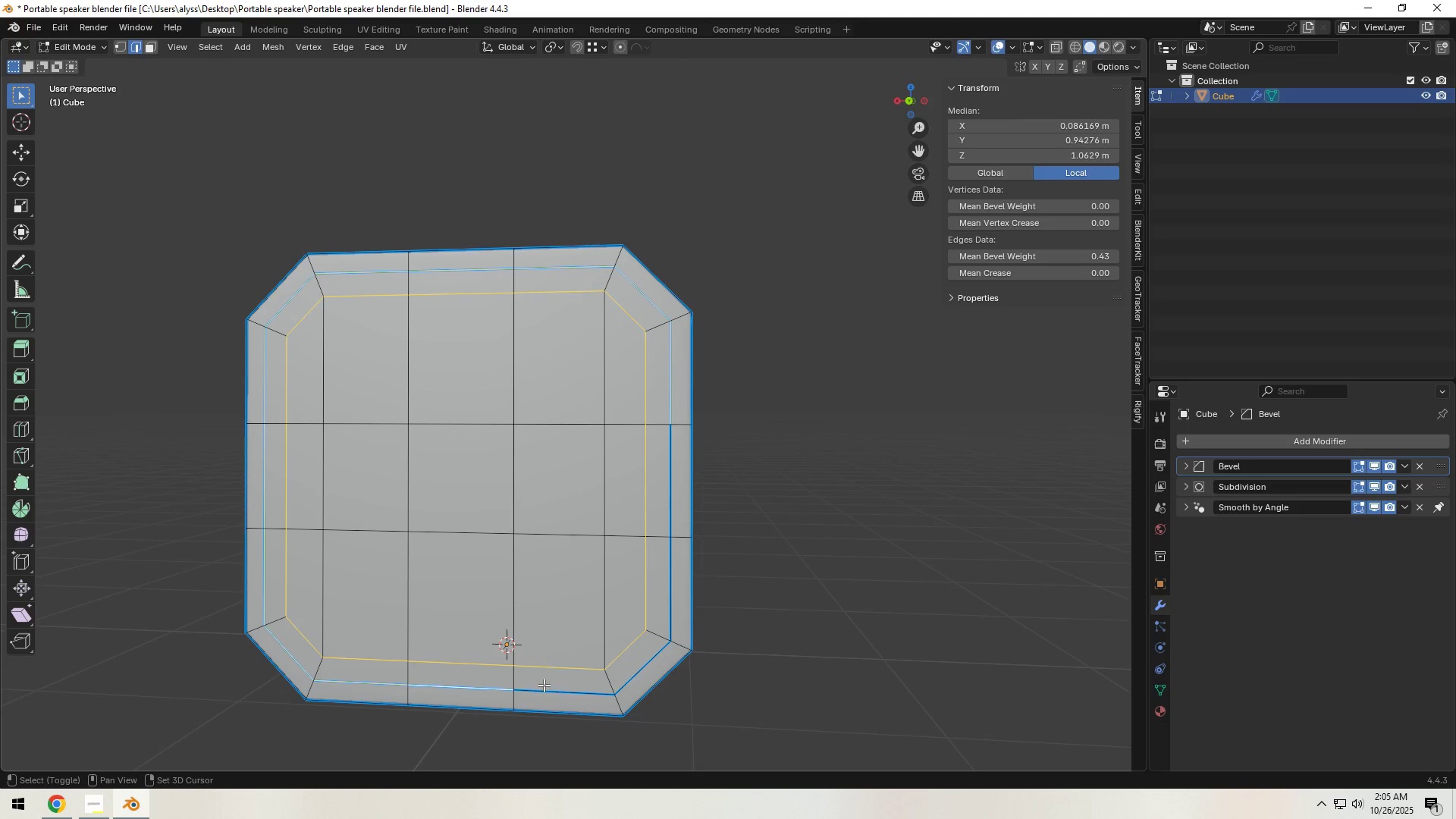 
triple_click([544, 685])
 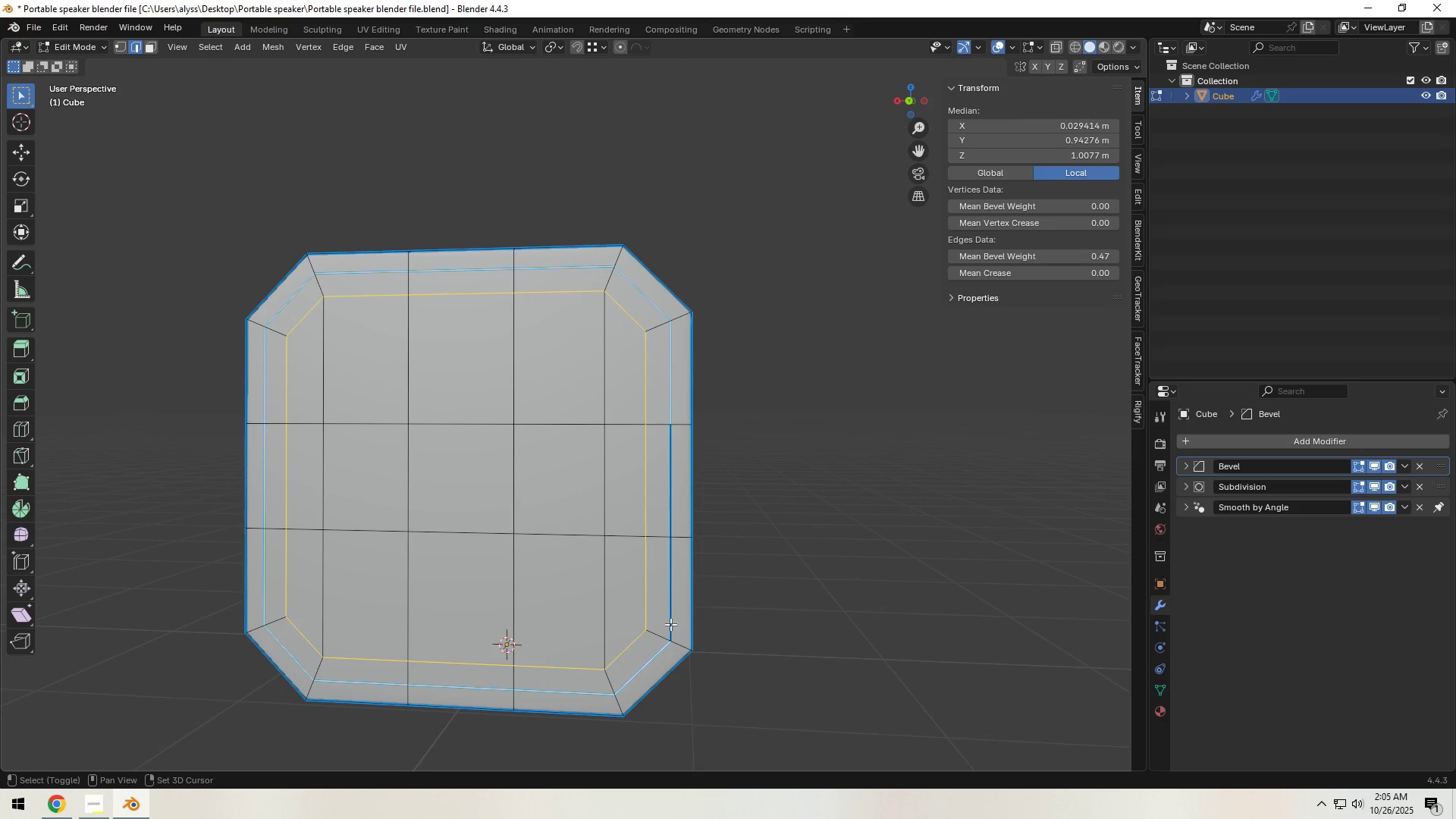 
hold_key(key=ShiftLeft, duration=0.9)
left_click([679, 595])
 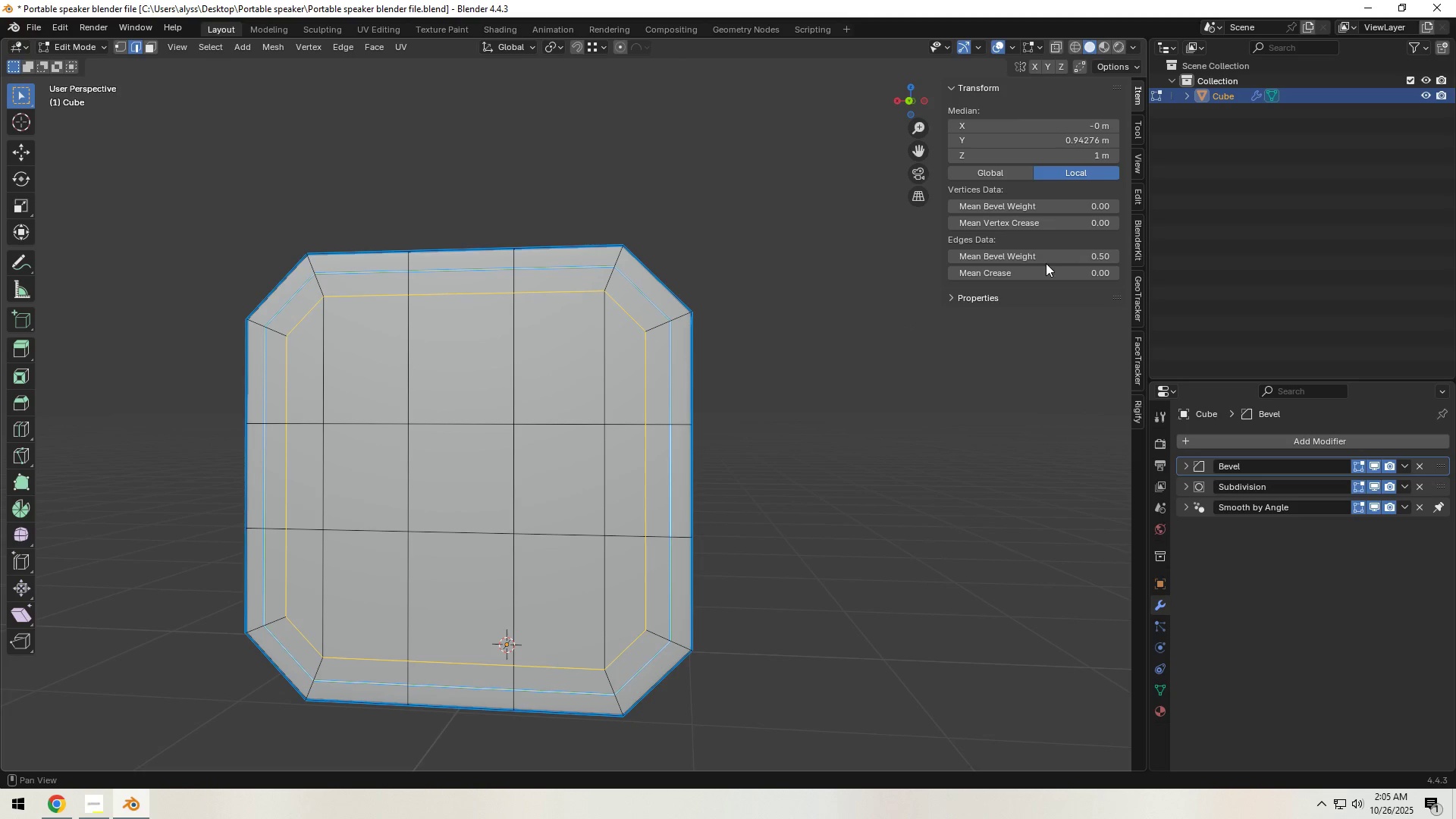 
left_click_drag(start_coordinate=[1065, 254], to_coordinate=[613, 324])
 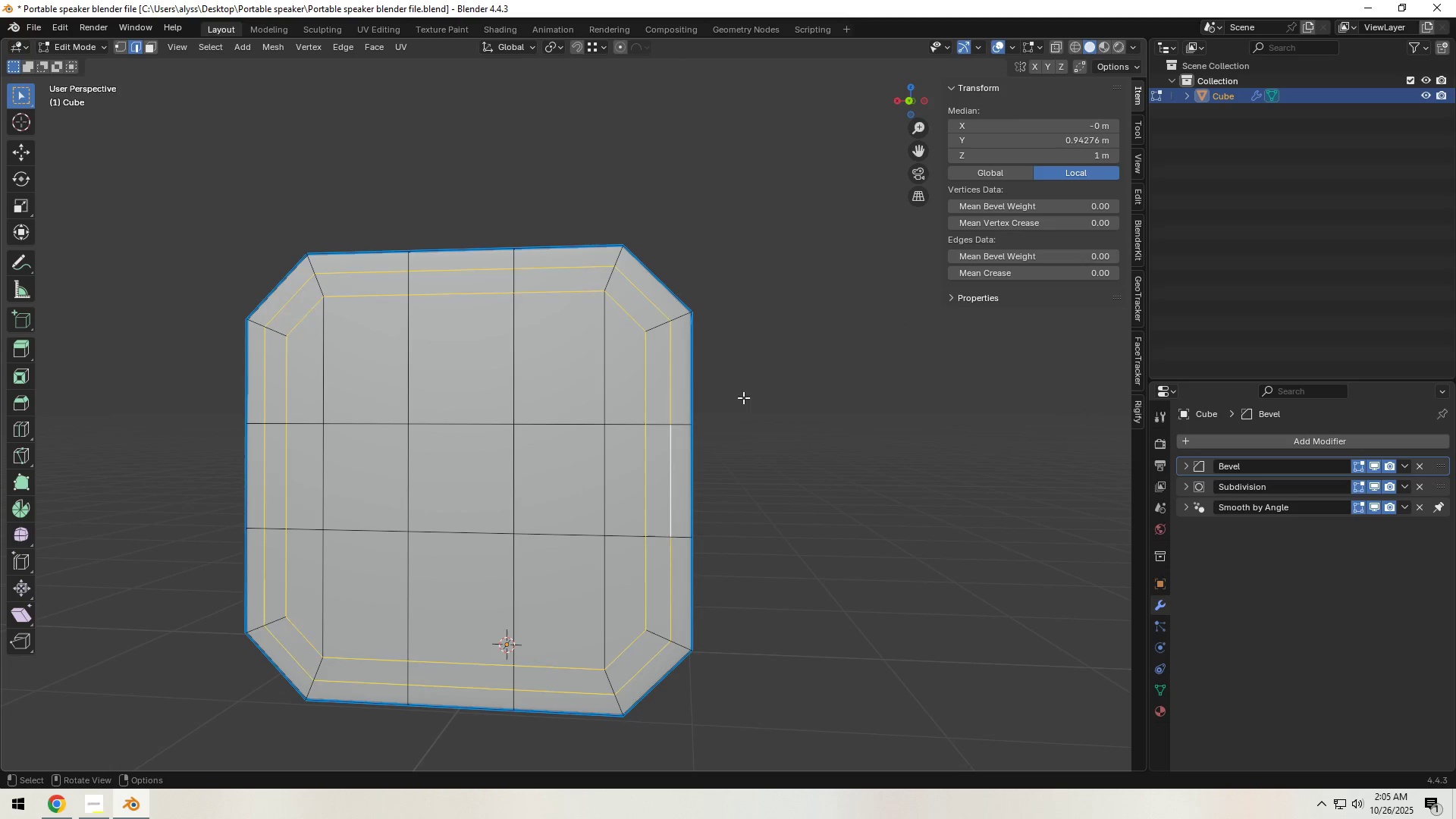 
key(Tab)
 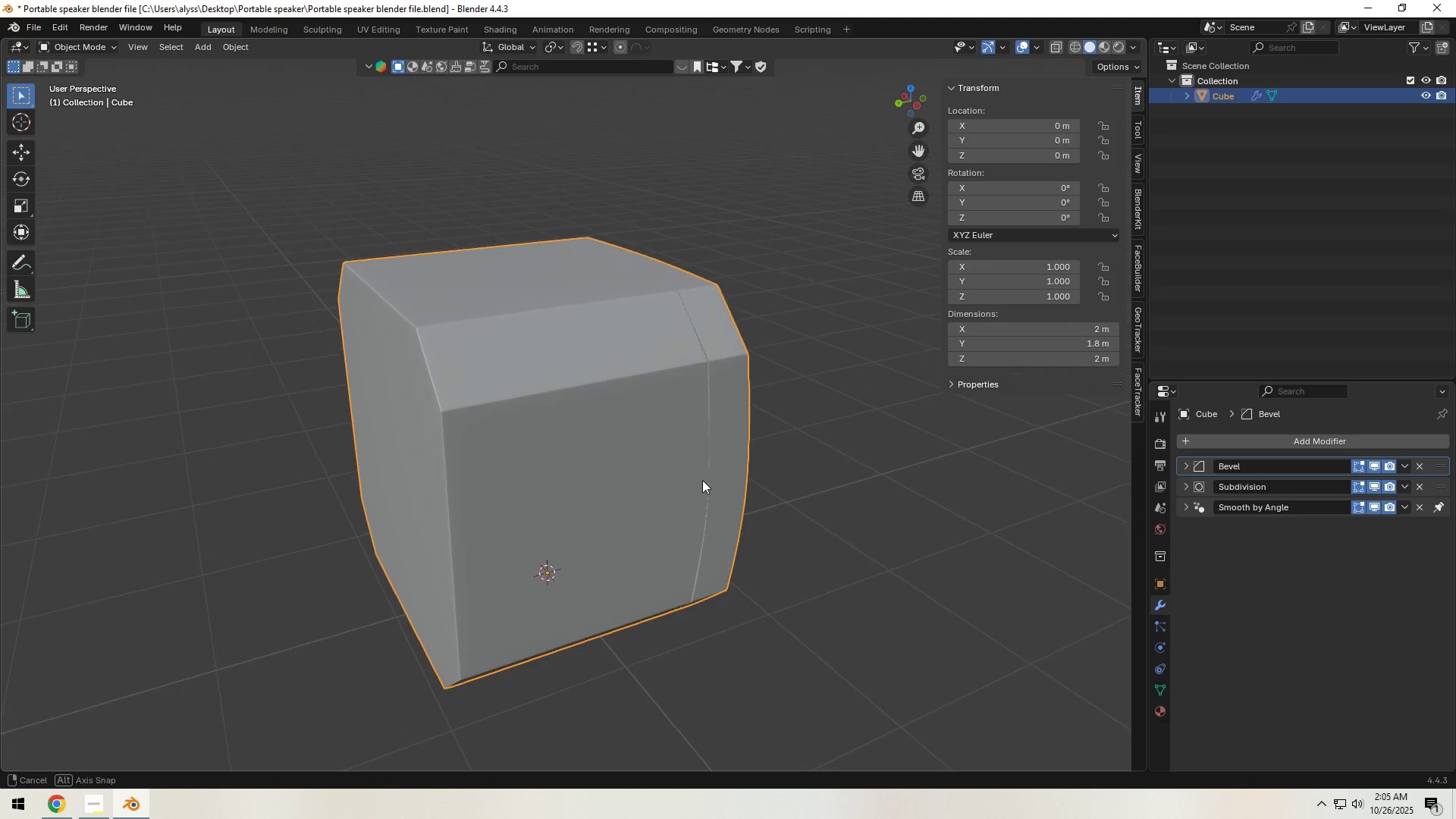 
key(Control+S)
 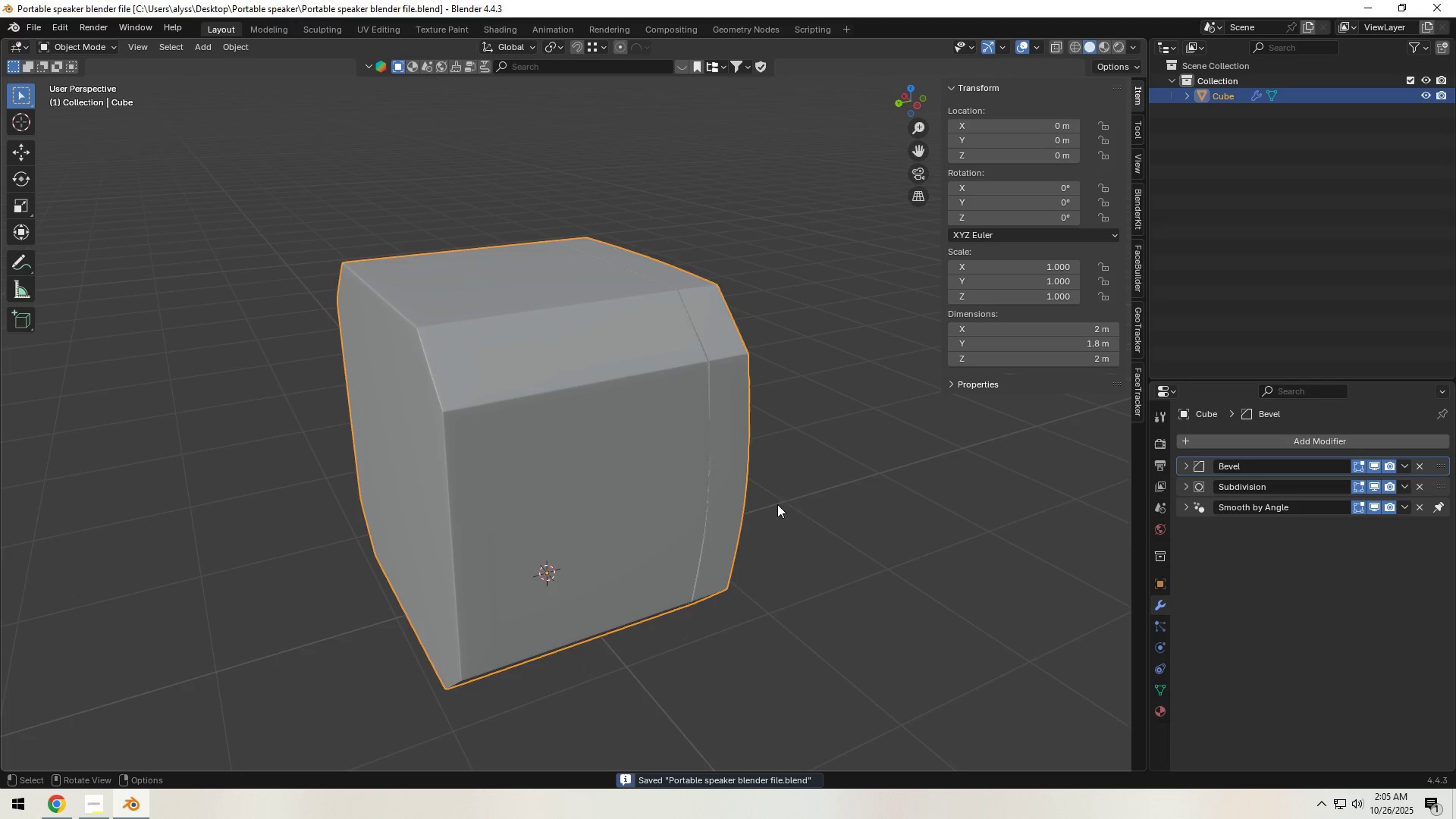 
scroll: coordinate [790, 501], scroll_direction: down, amount: 1.0